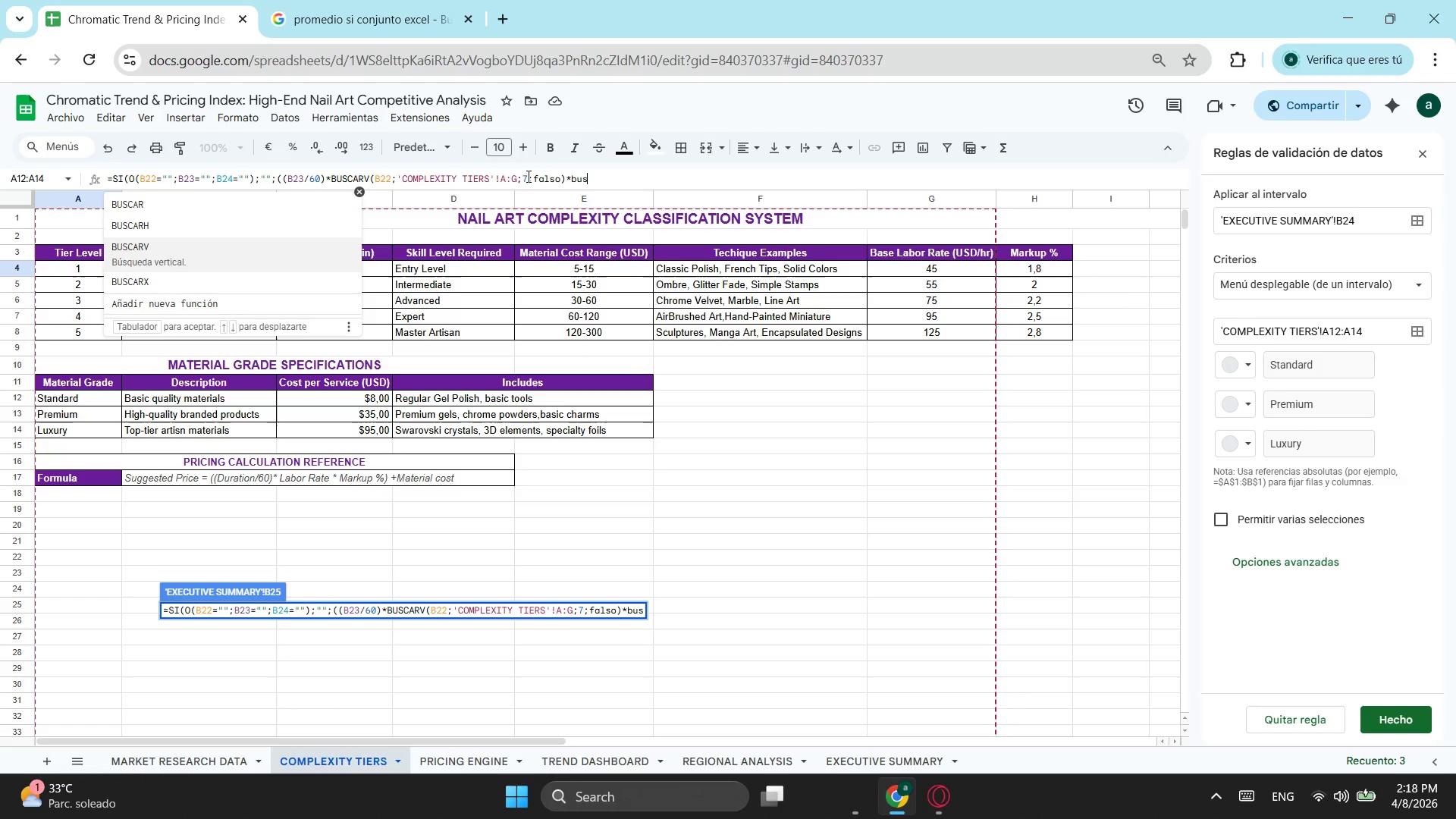 
key(Tab)
 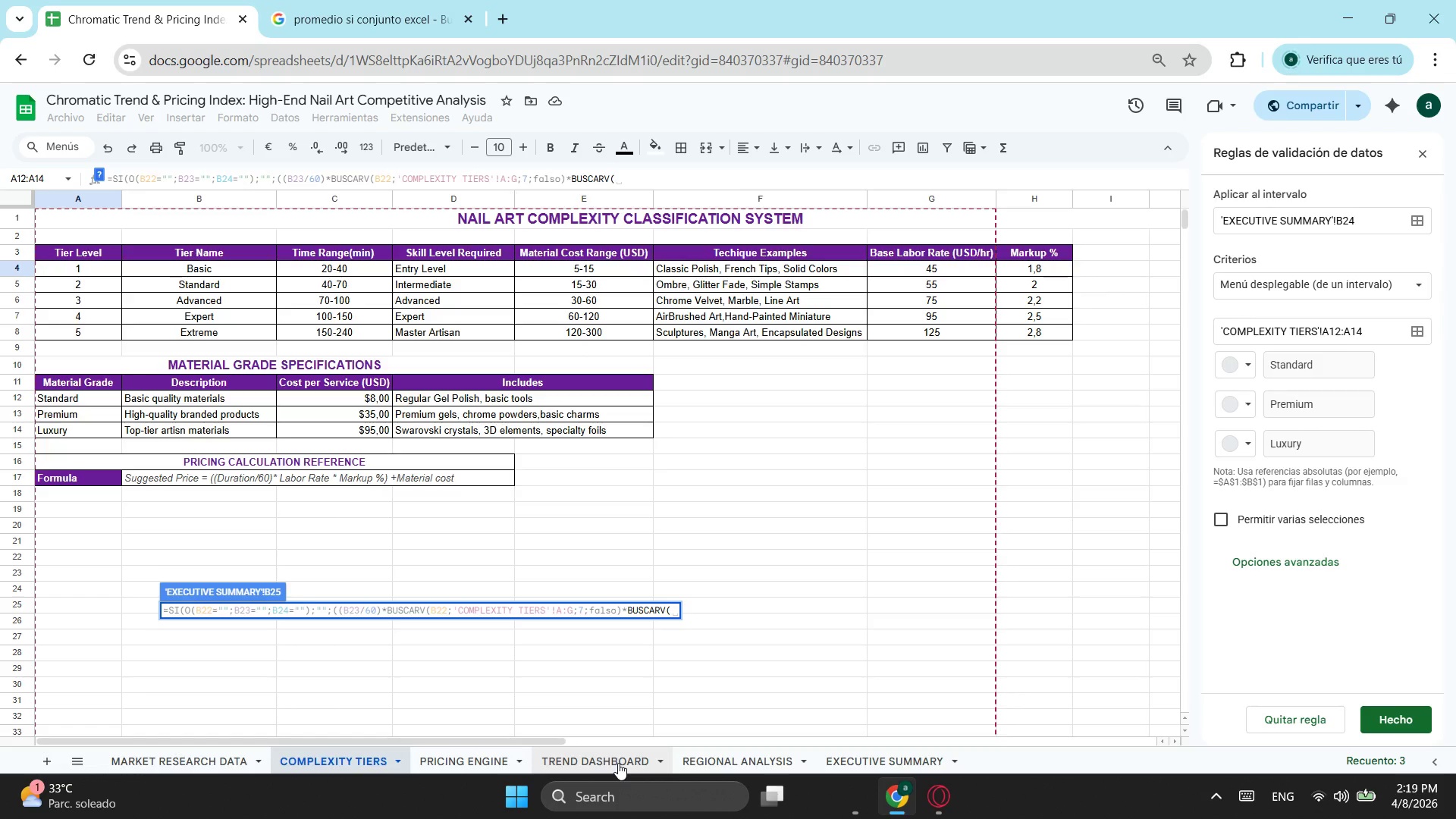 
wait(17.59)
 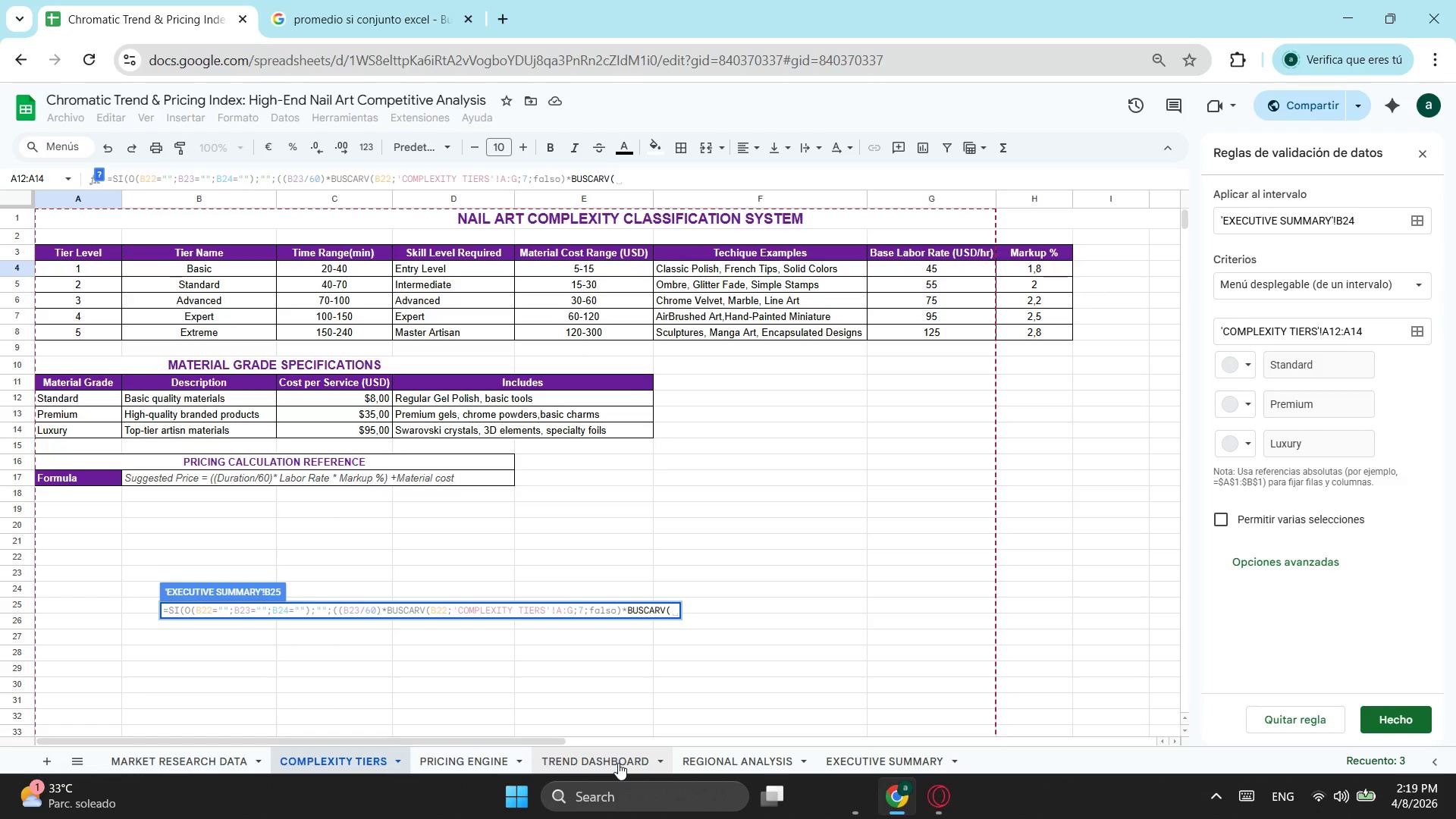 
type(b22)
 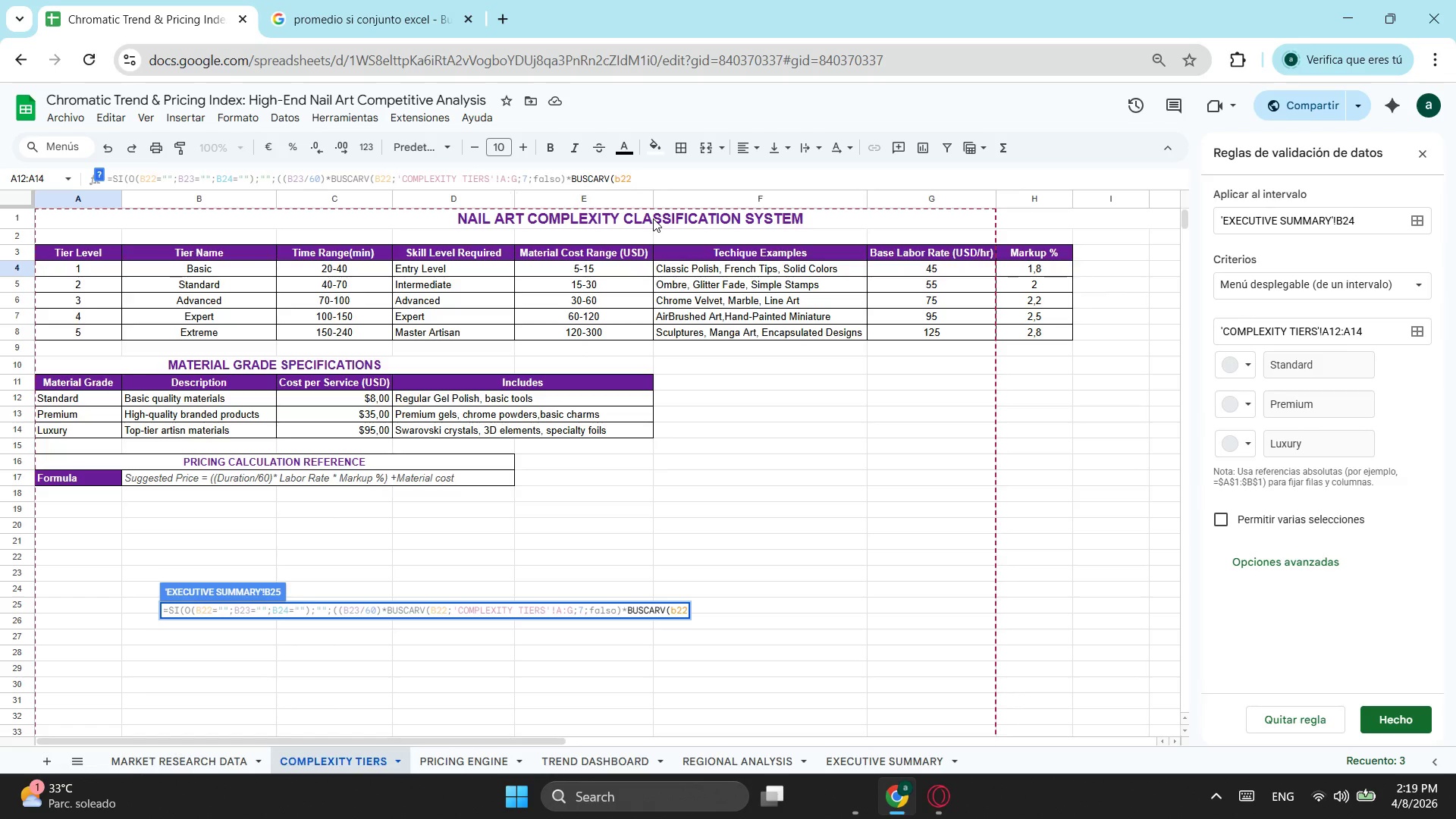 
key(Semicolon)
 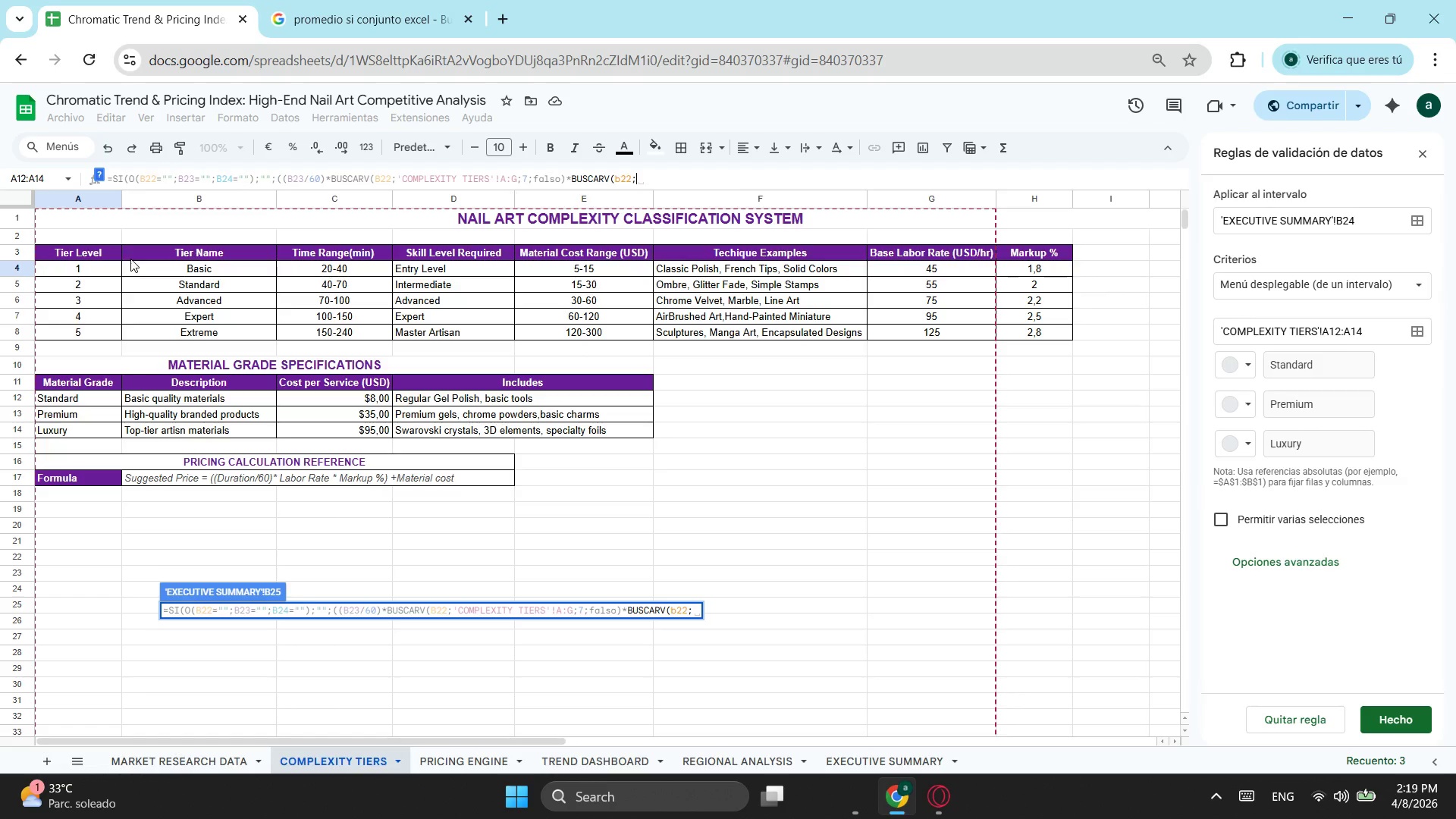 
wait(7.66)
 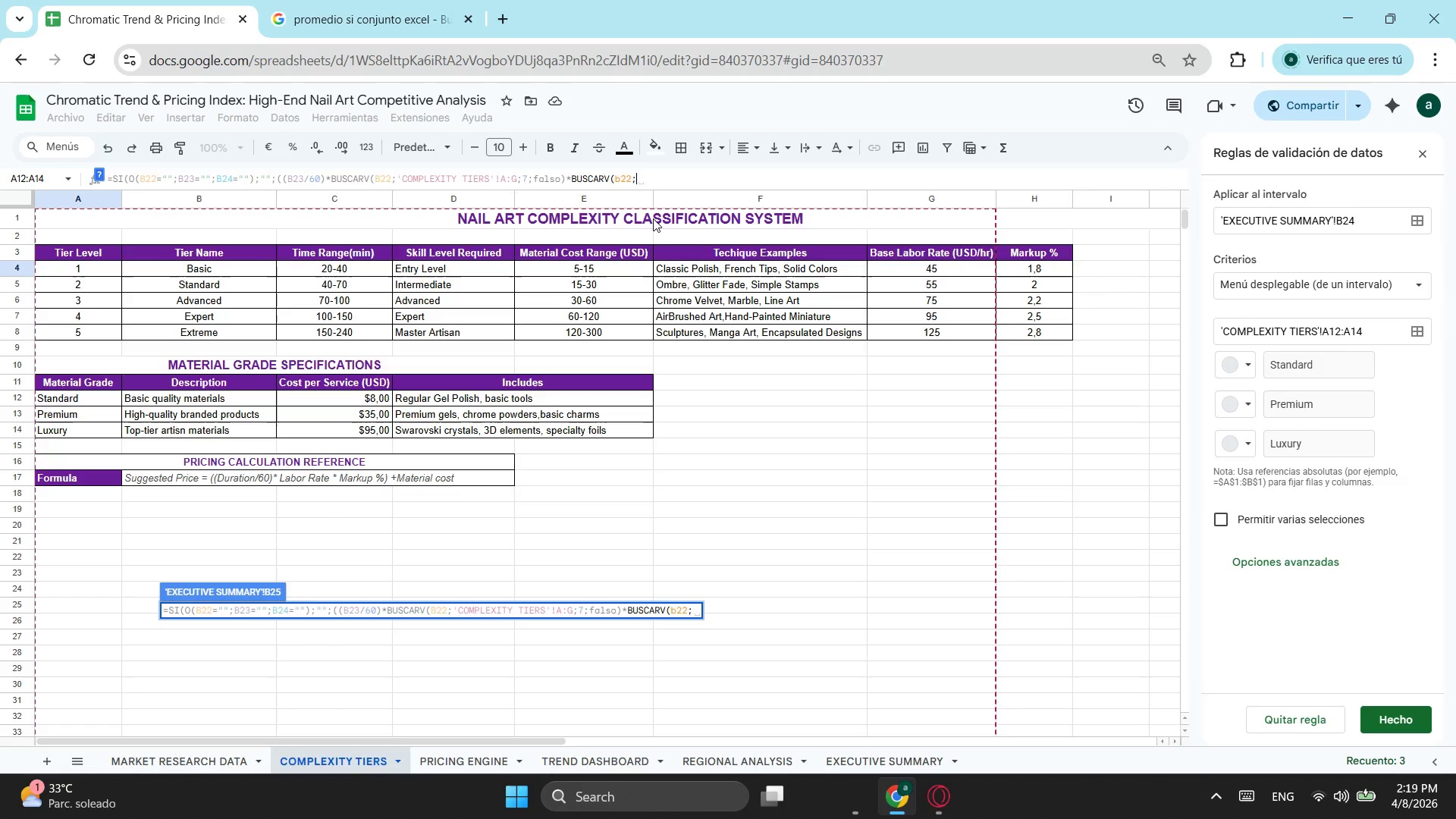 
left_click([99, 279])
 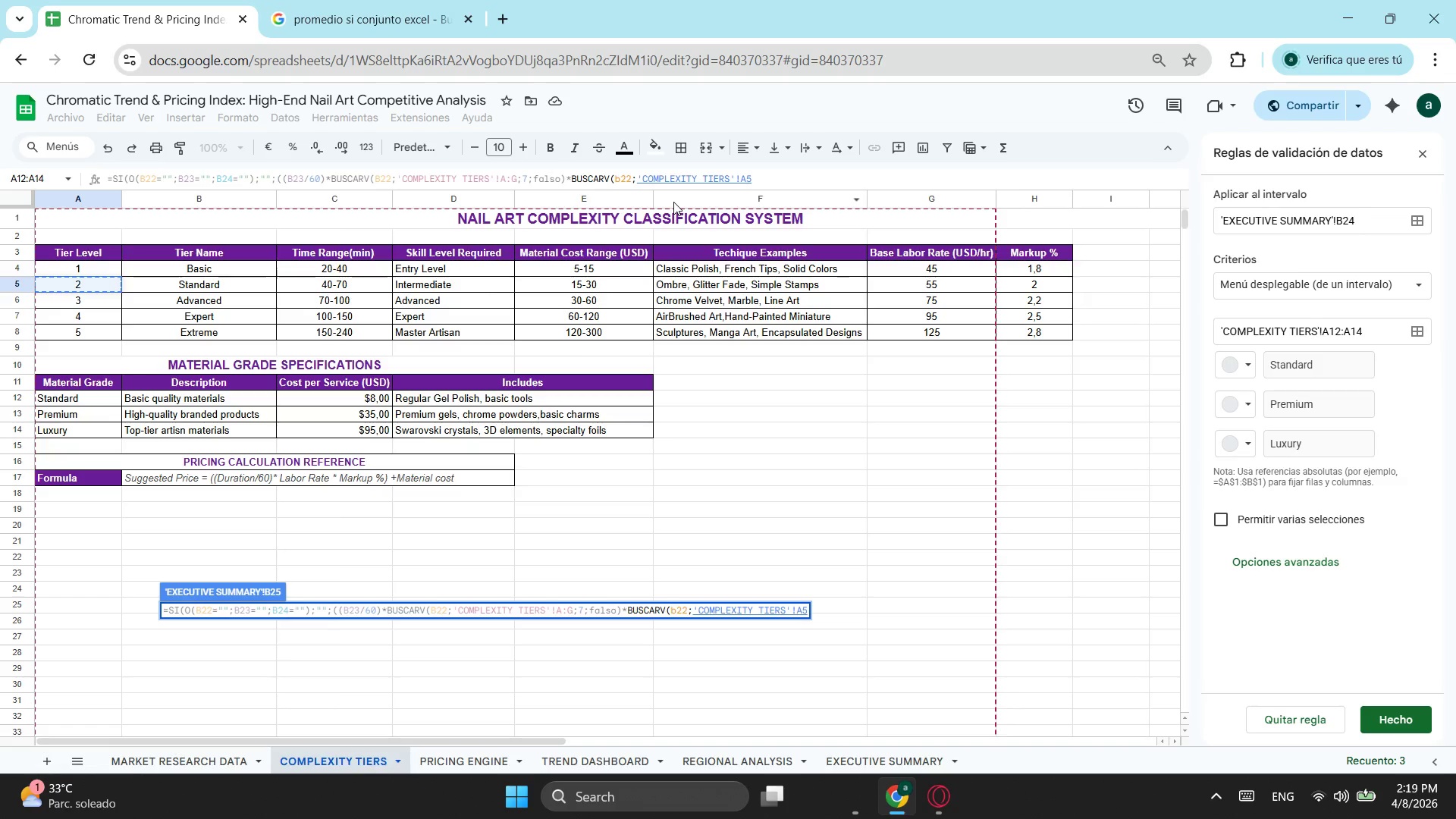 
key(Backspace)
 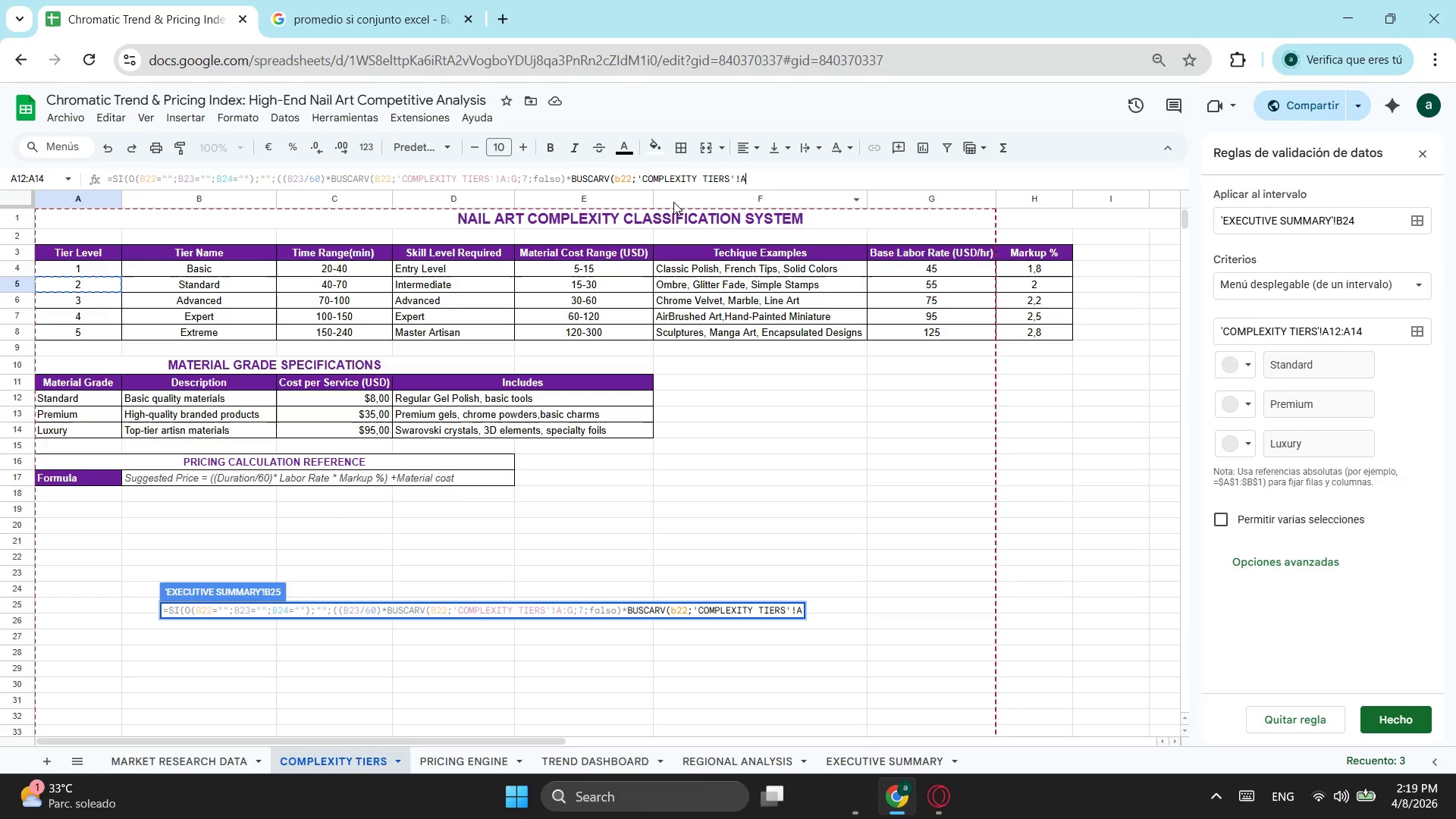 
key(Shift+ShiftLeft)
 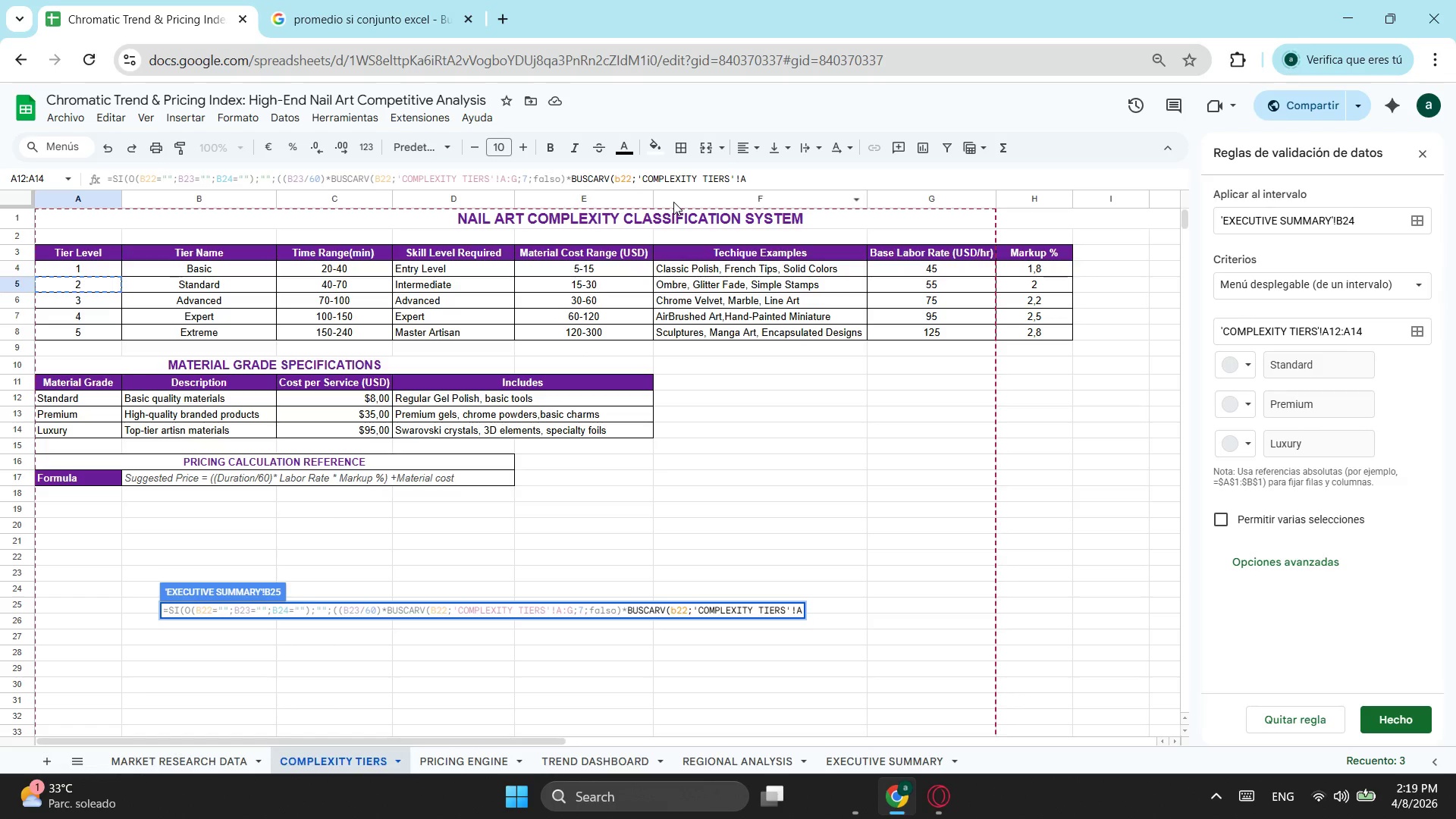 
key(Shift+Semicolon)
 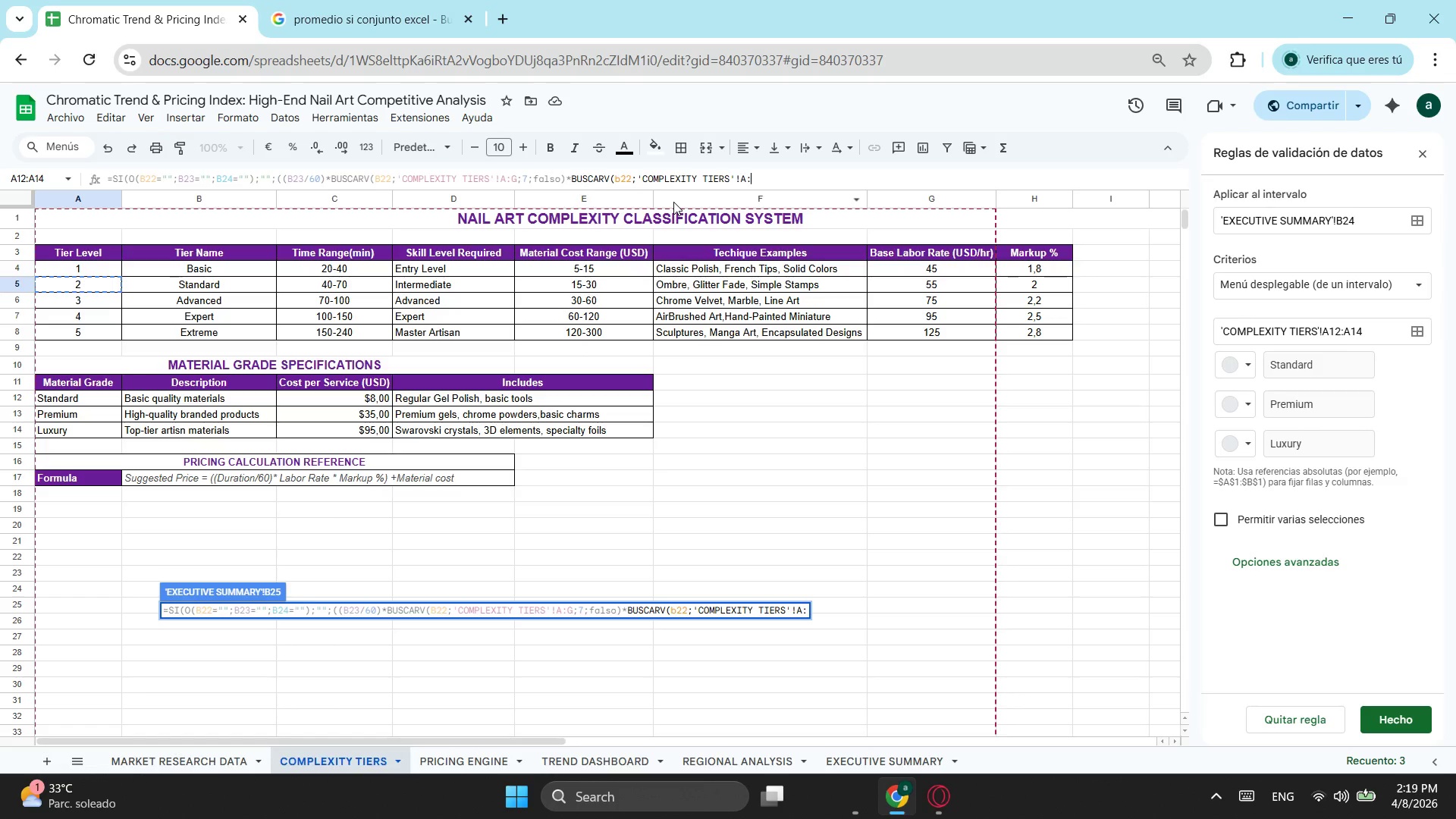 
key(H)
 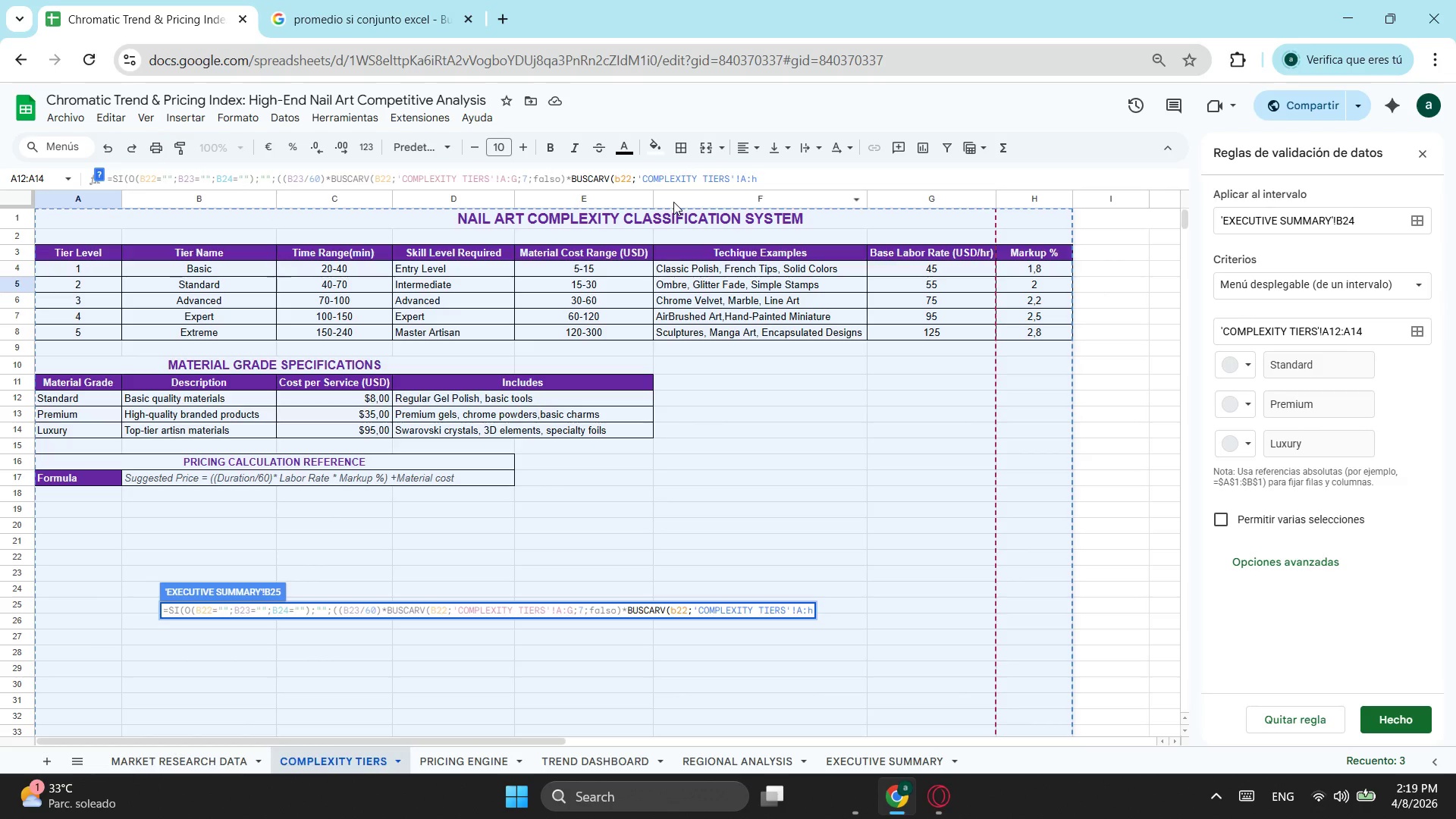 
wait(6.86)
 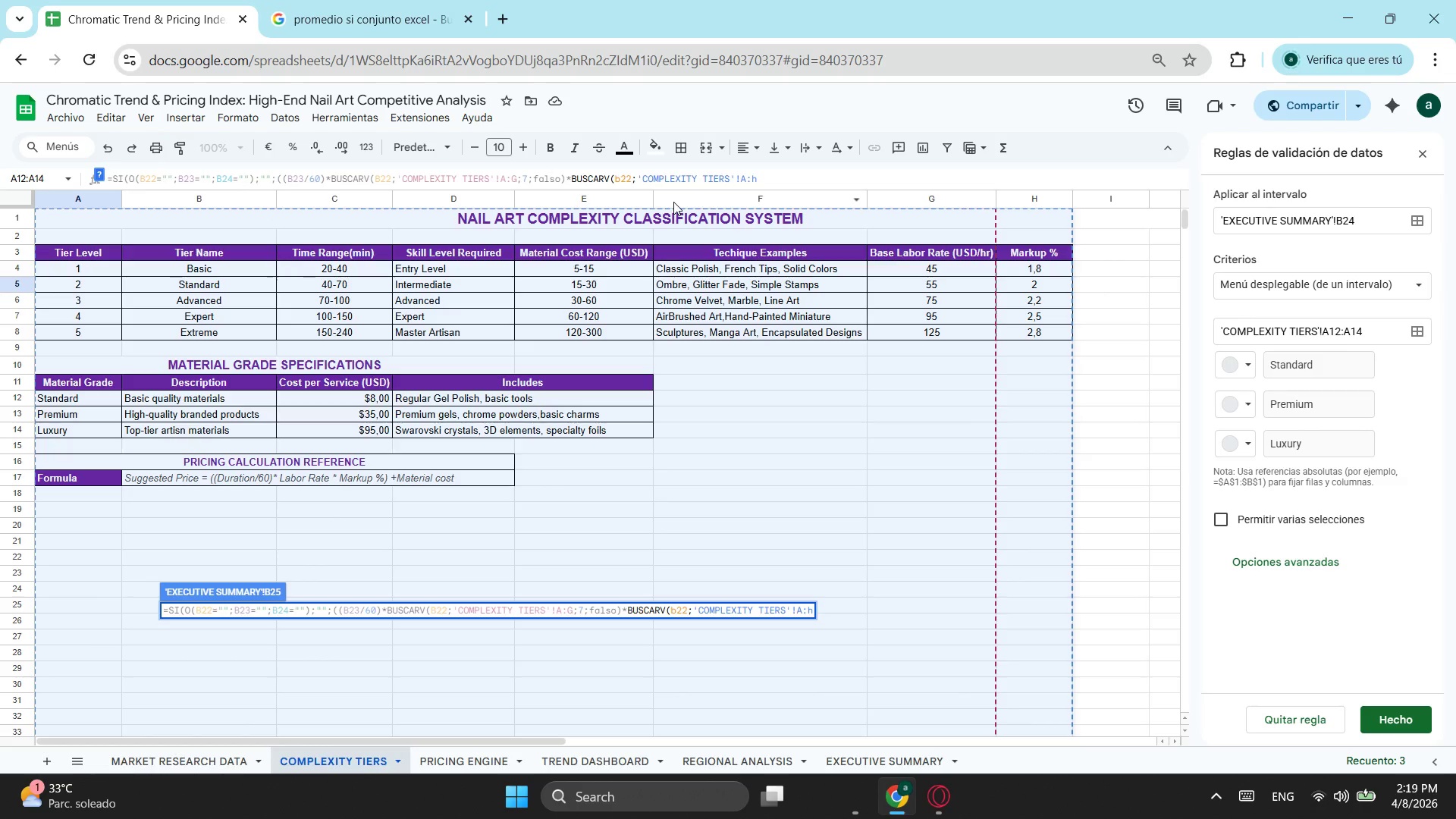 
type(;8;falso))=)
key(Backspace)
type(+busca)
key(Backspace)
key(Backspace)
key(Backspace)
key(Backspace)
type(usca)
 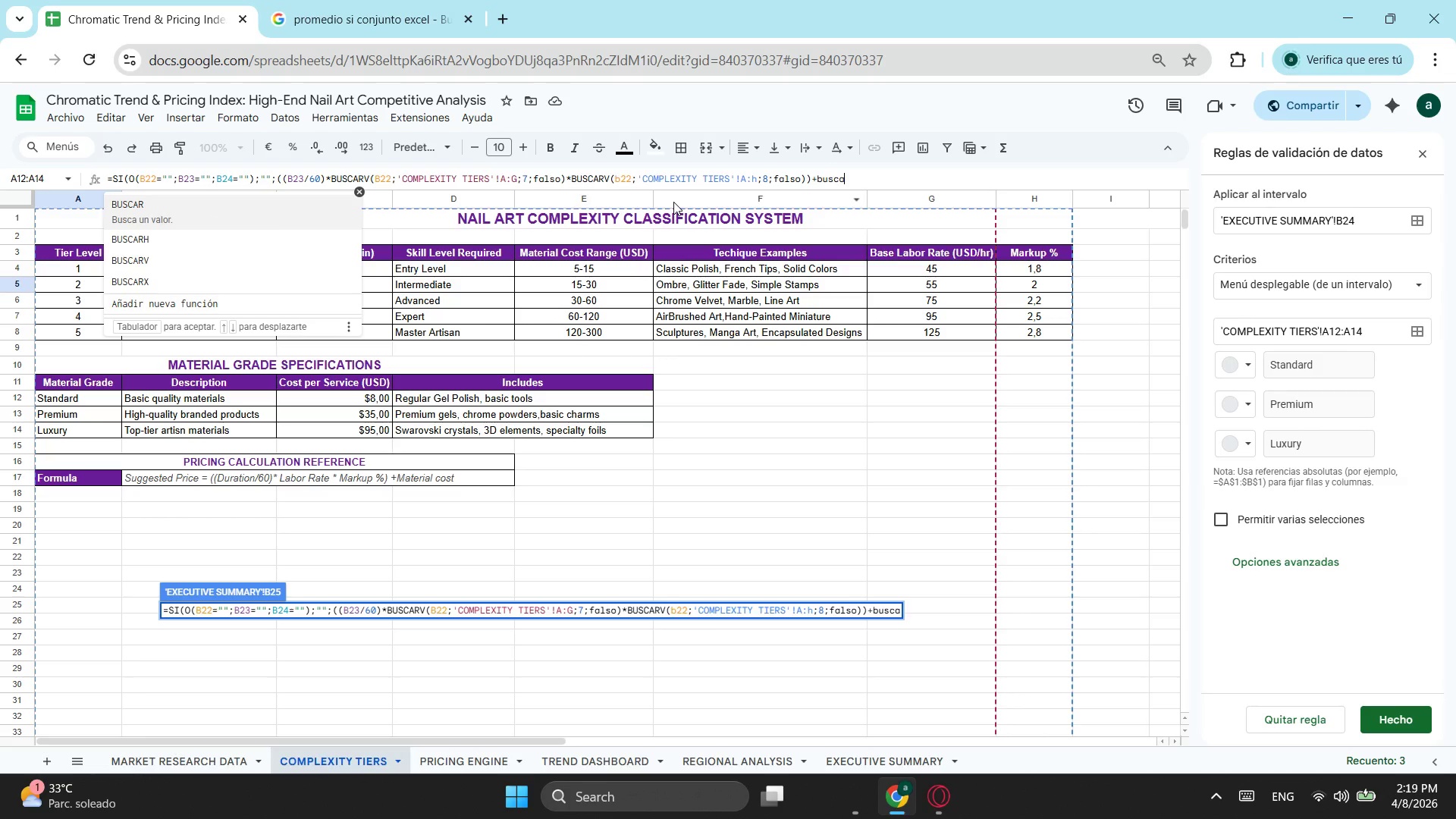 
key(ArrowDown)
 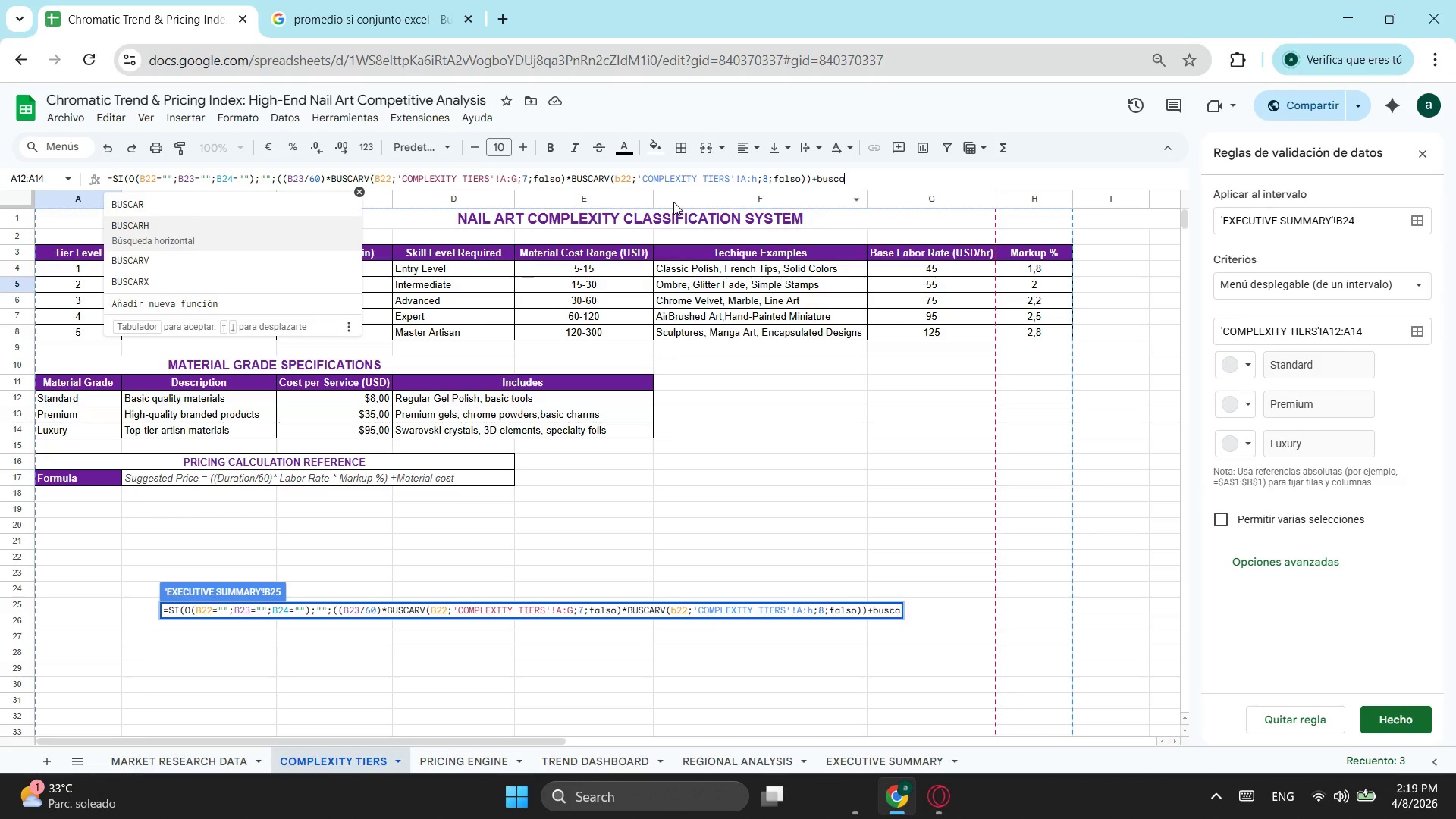 
key(ArrowDown)
 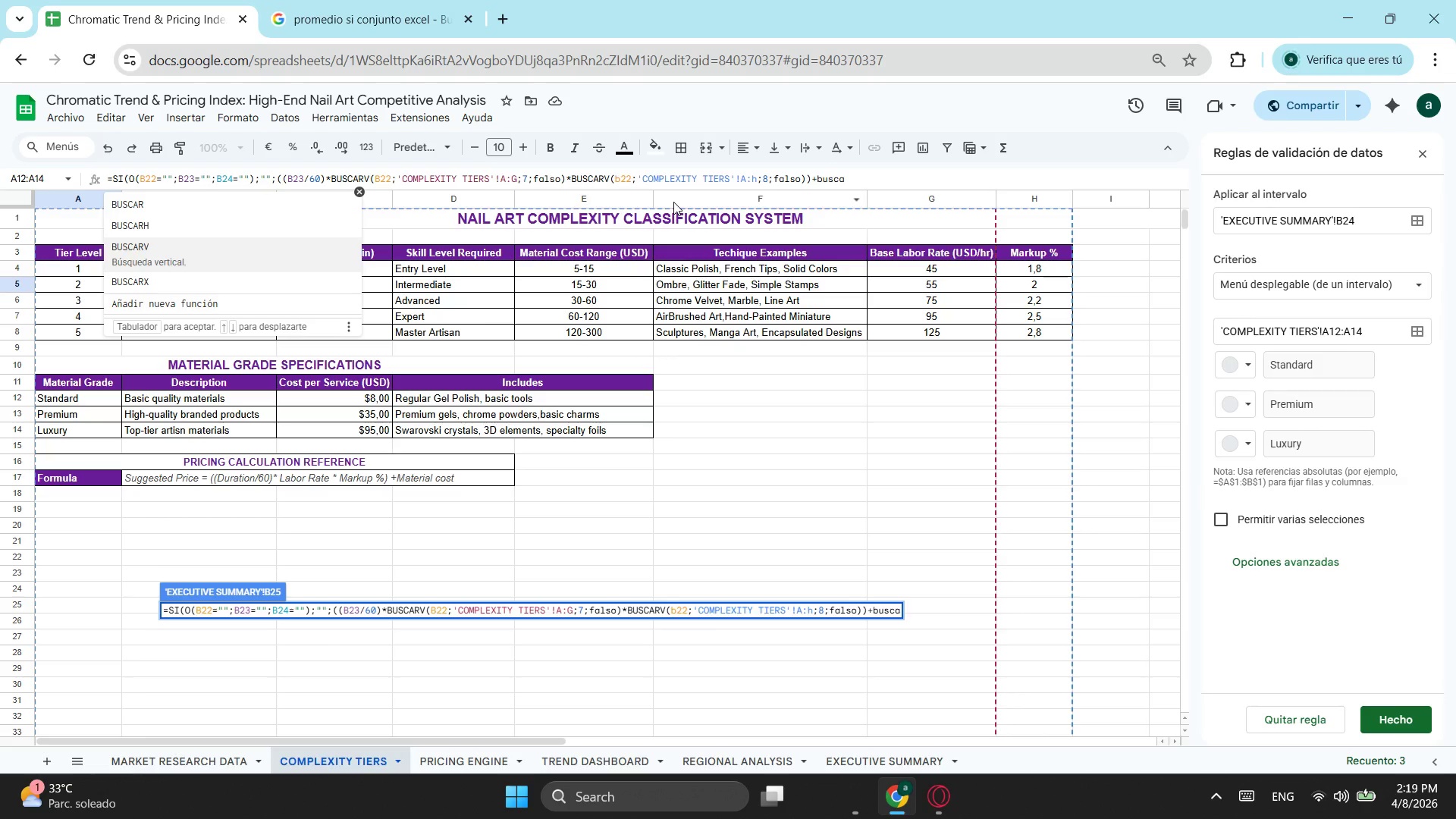 
key(Tab)
 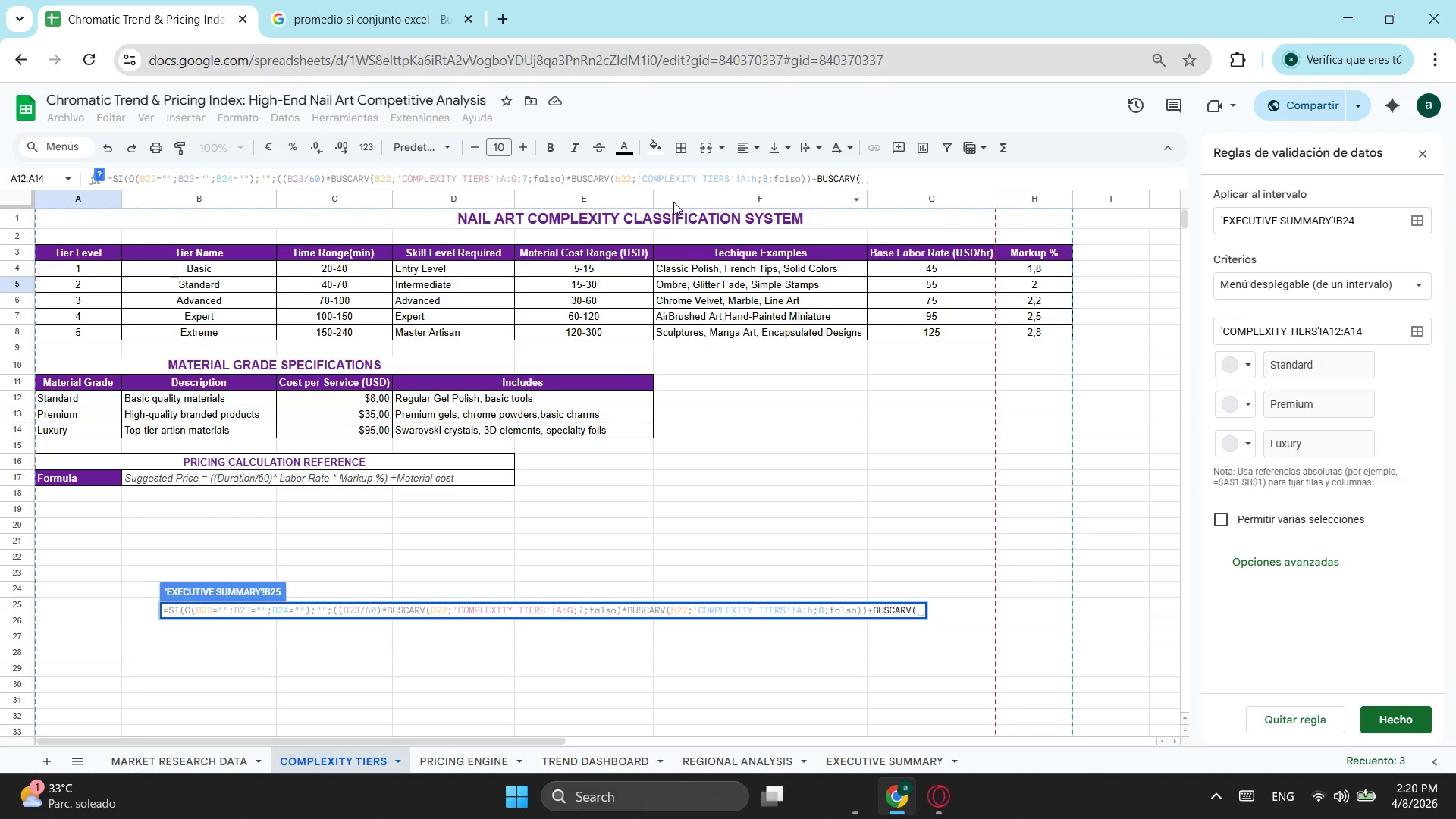 
wait(5.11)
 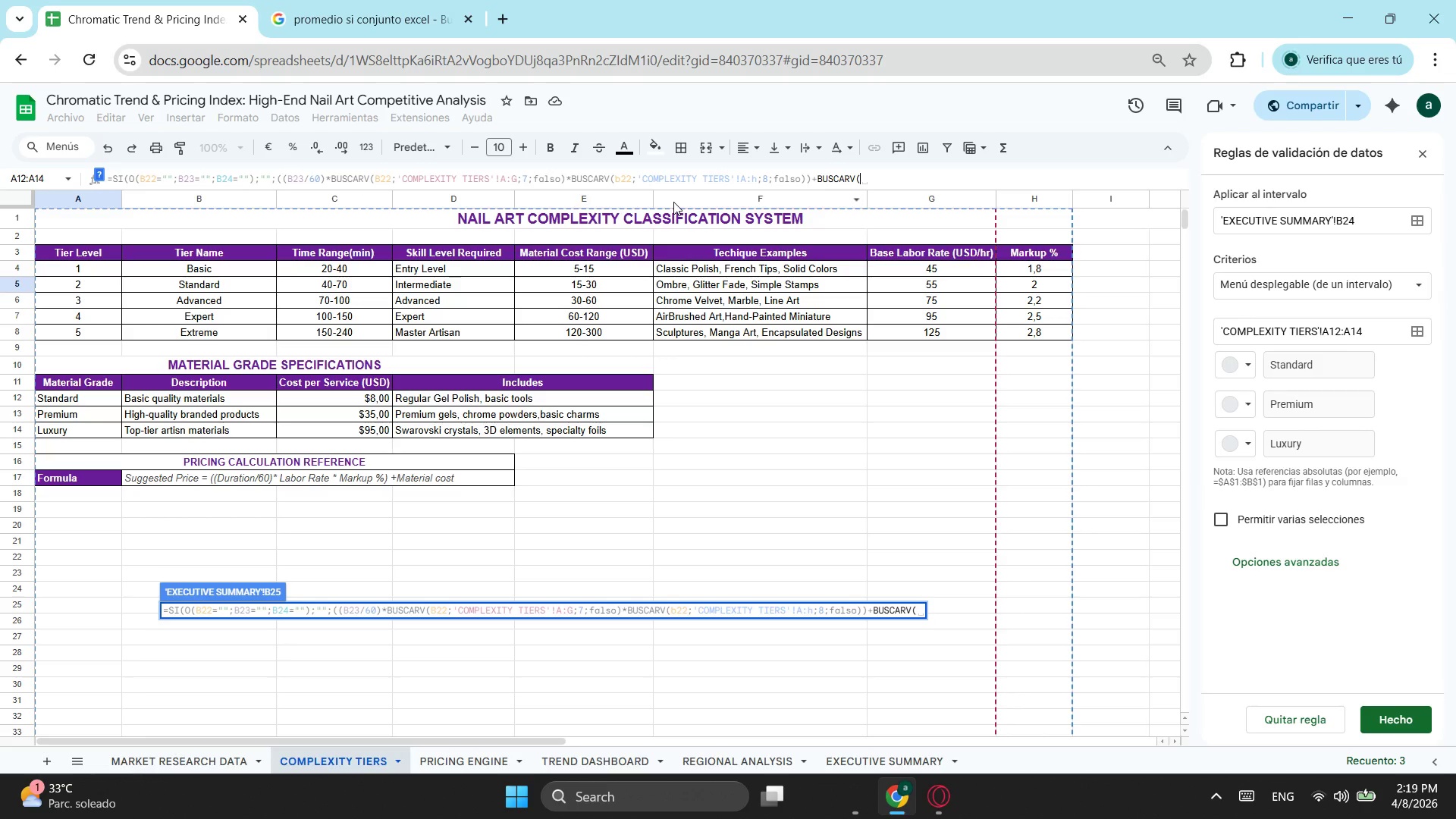 
left_click([861, 770])
 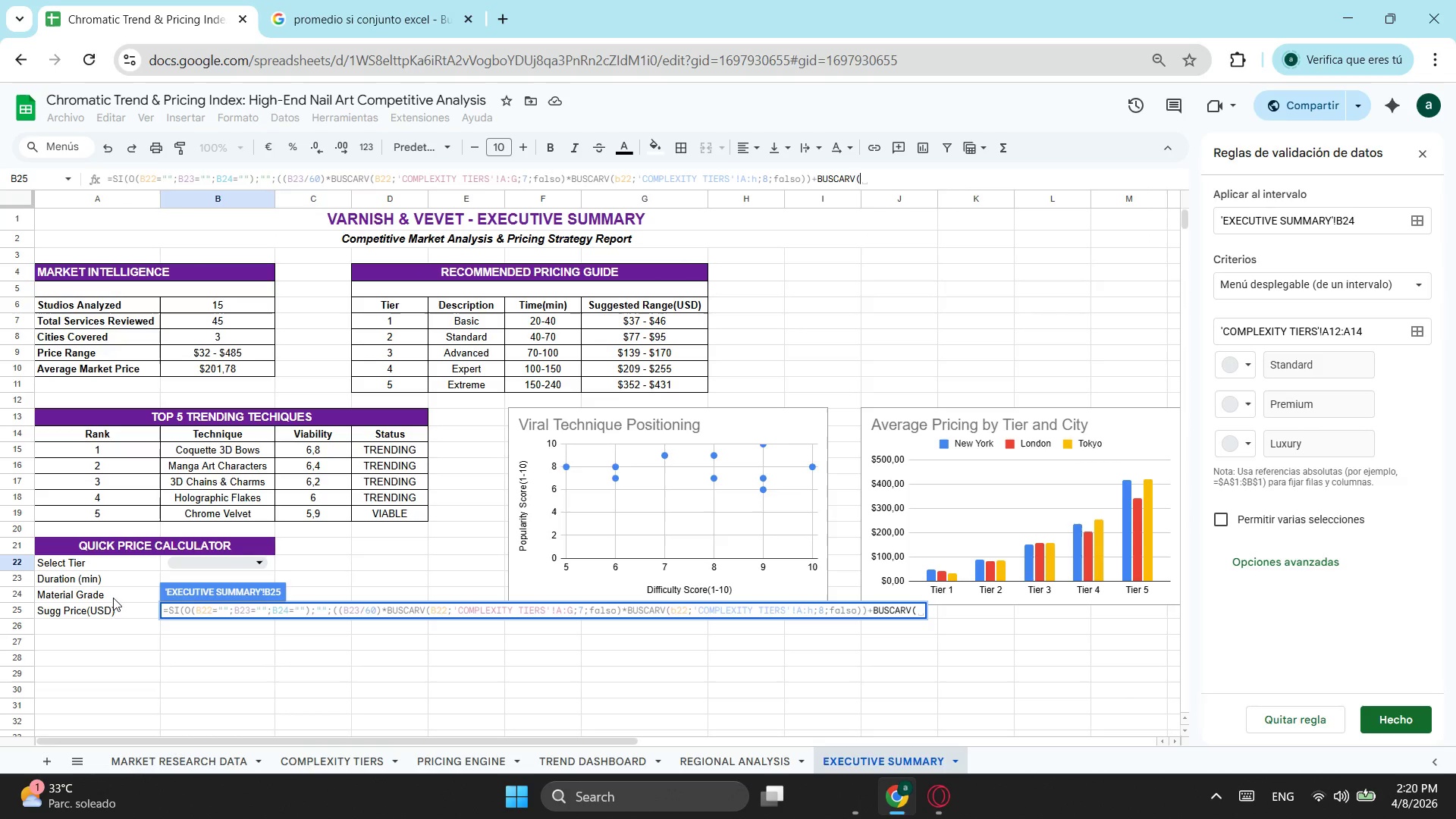 
scroll: coordinate [178, 558], scroll_direction: down, amount: 1.0
 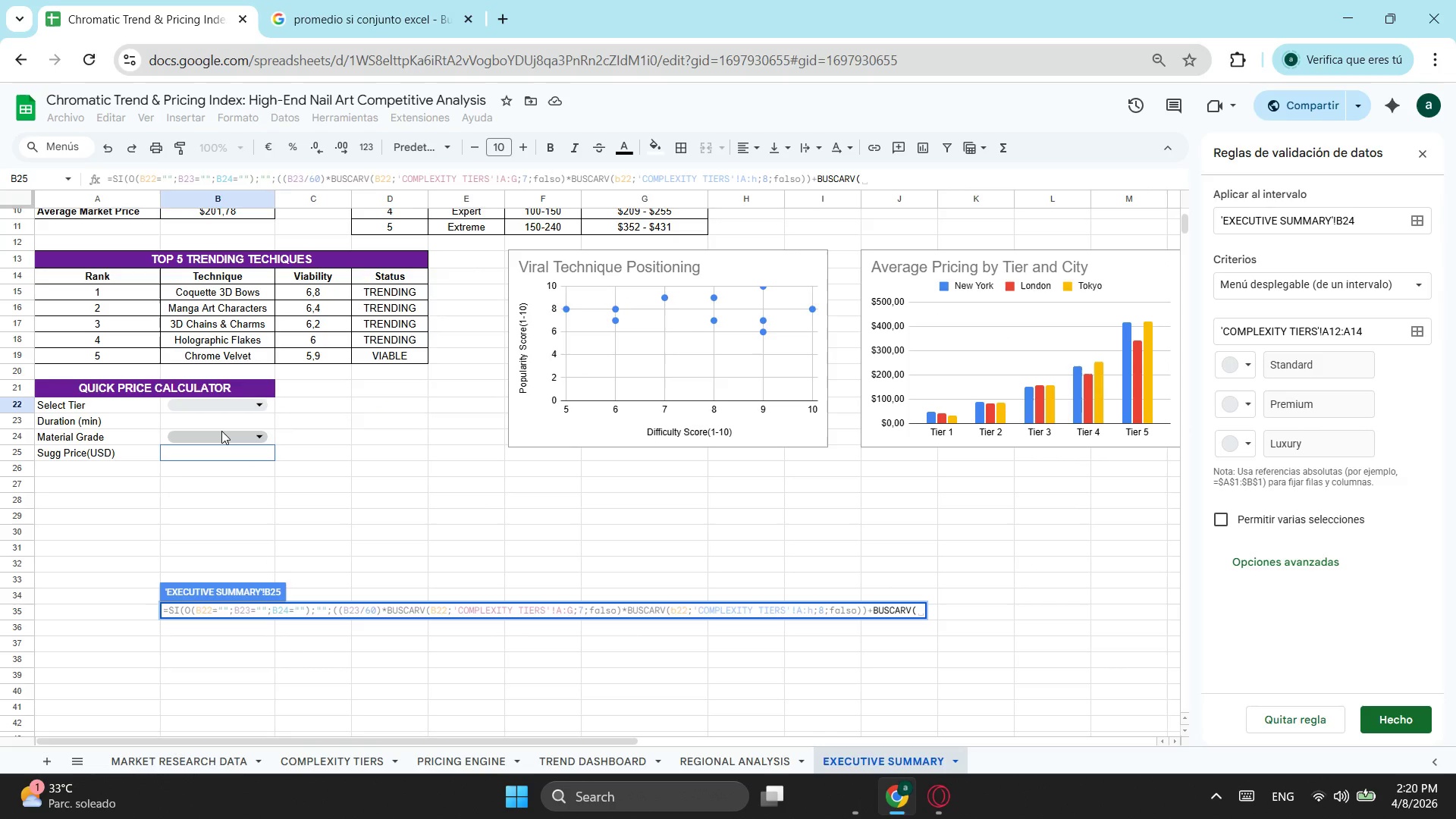 
wait(9.67)
 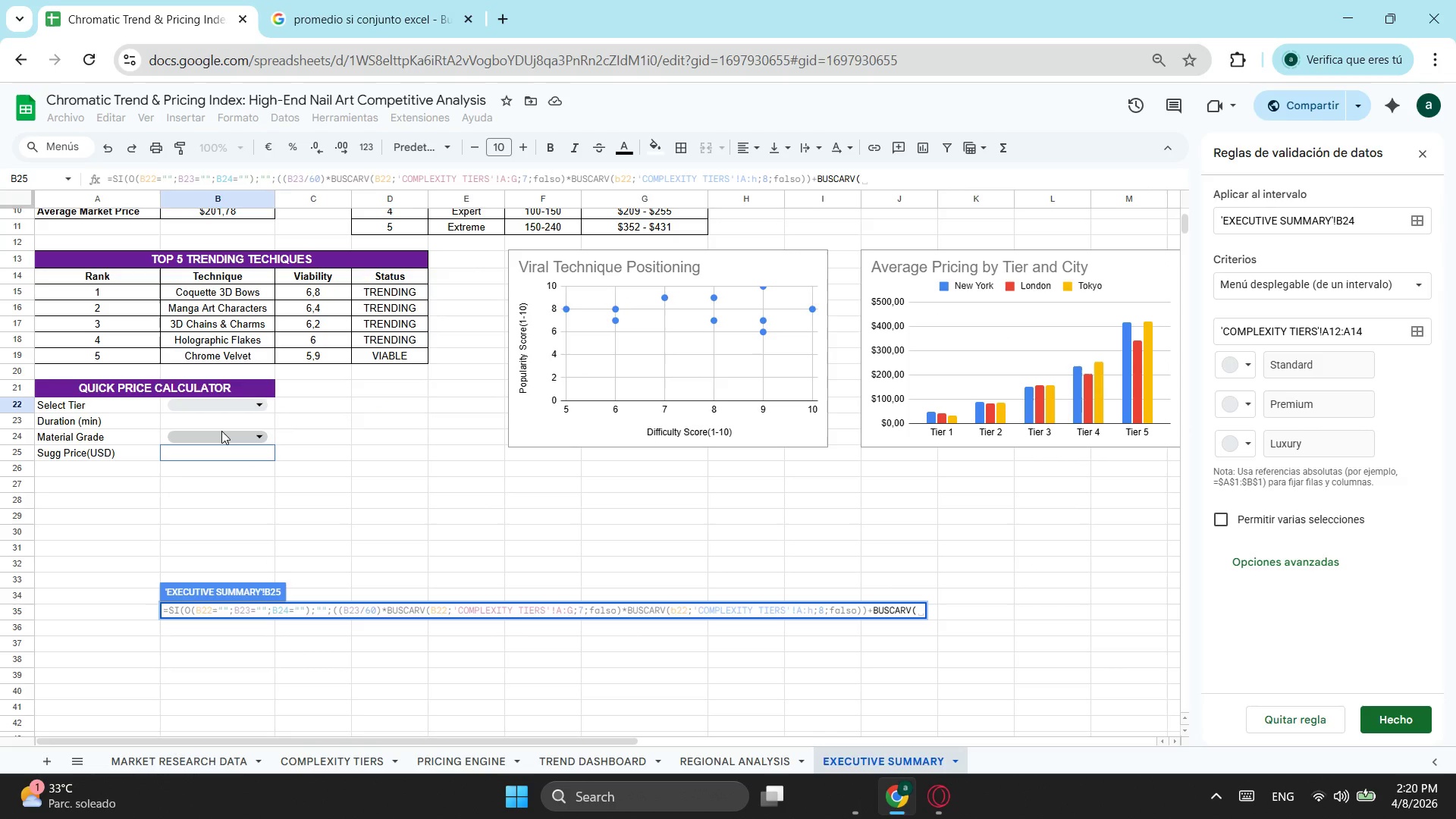 
left_click([185, 440])
 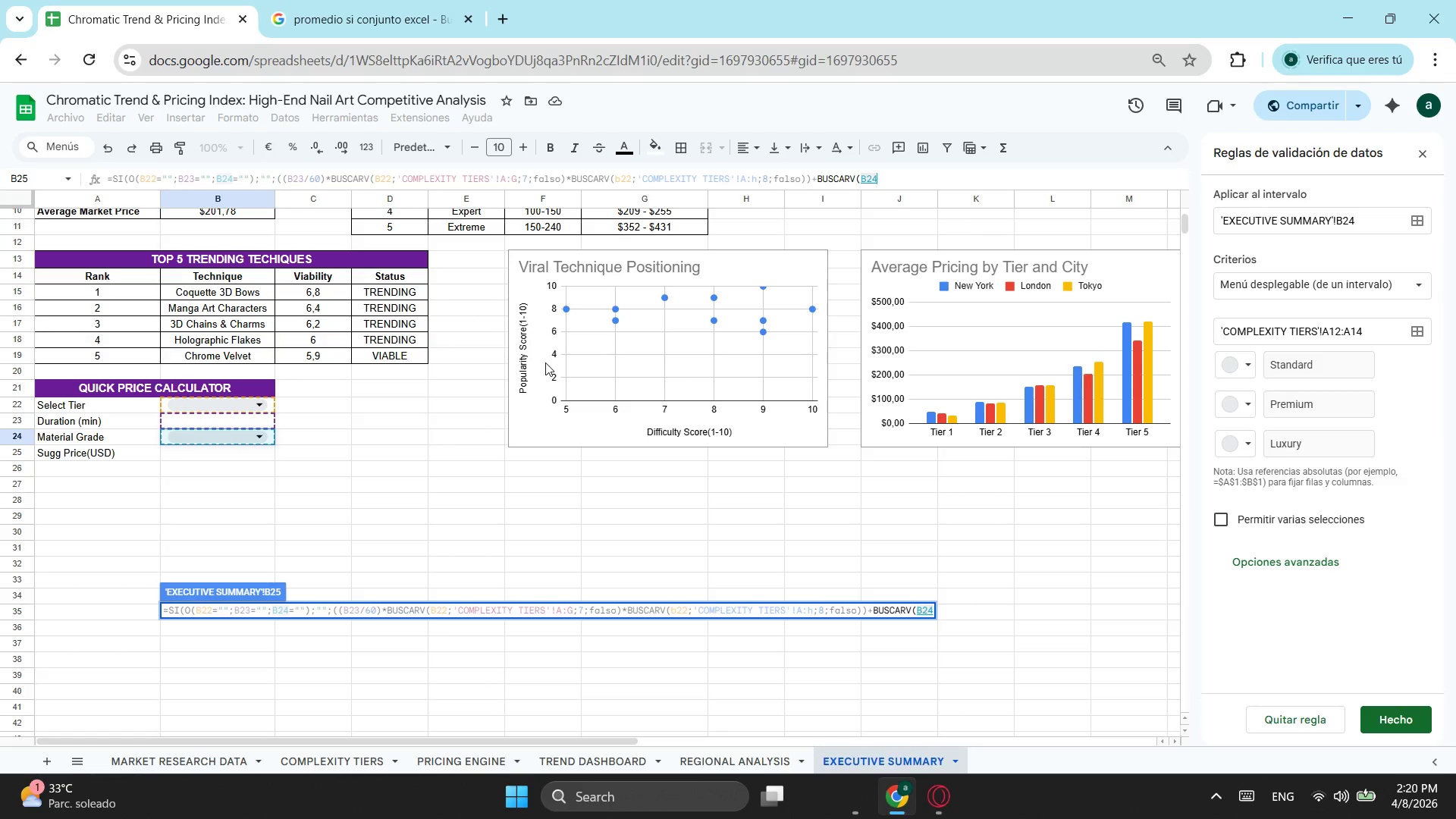 
key(Semicolon)
 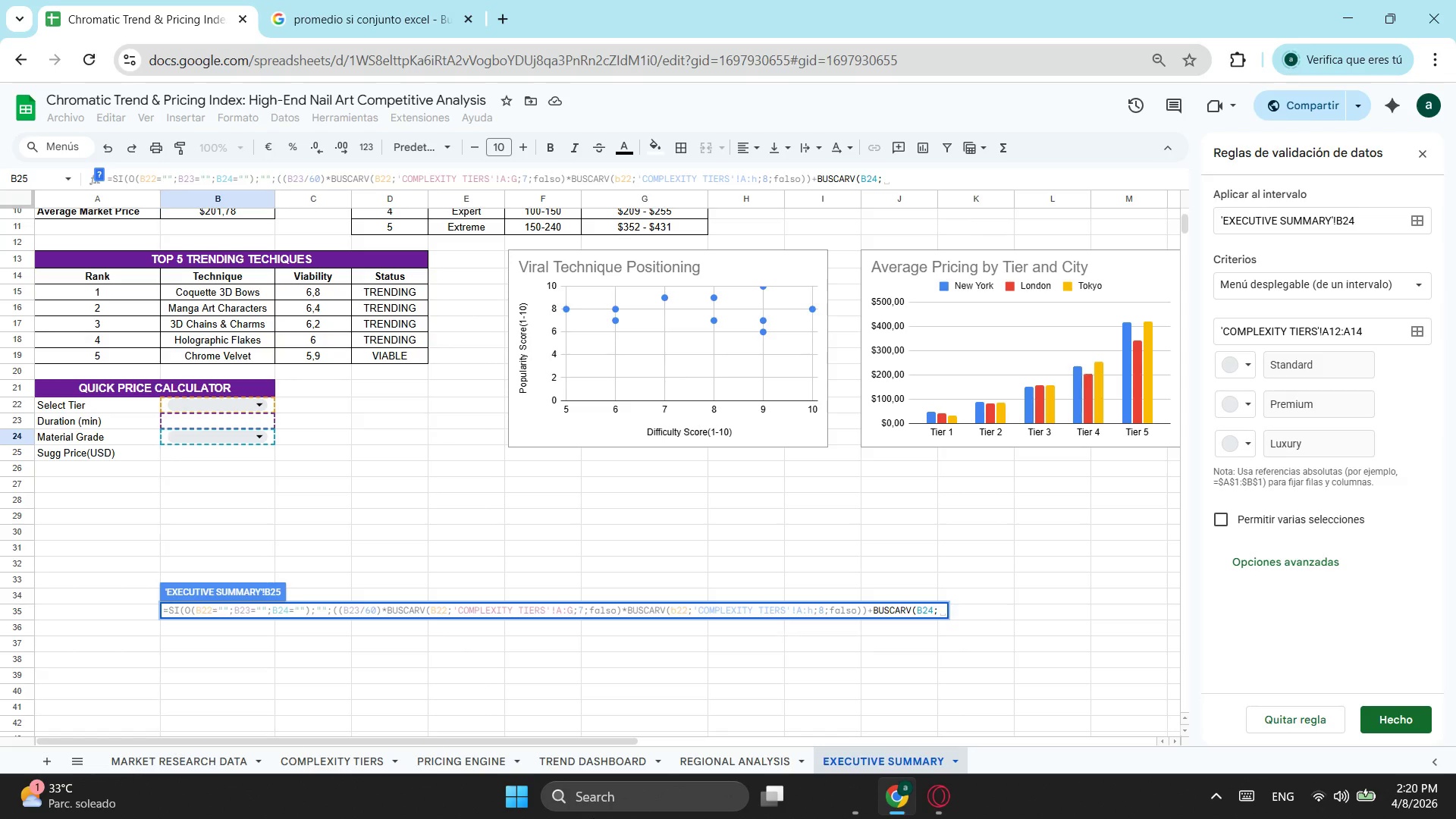 
left_click([309, 758])
 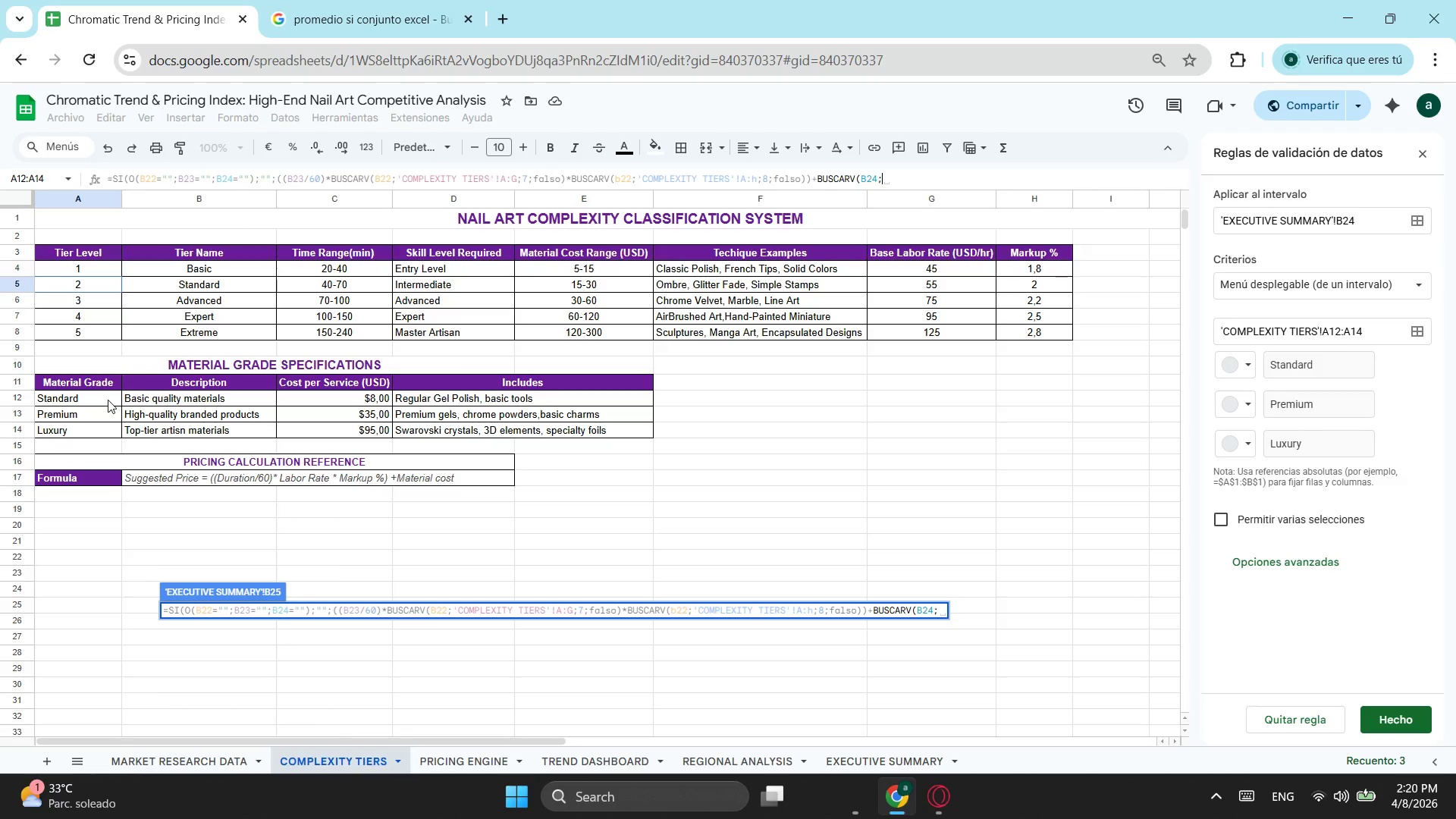 
left_click([108, 400])
 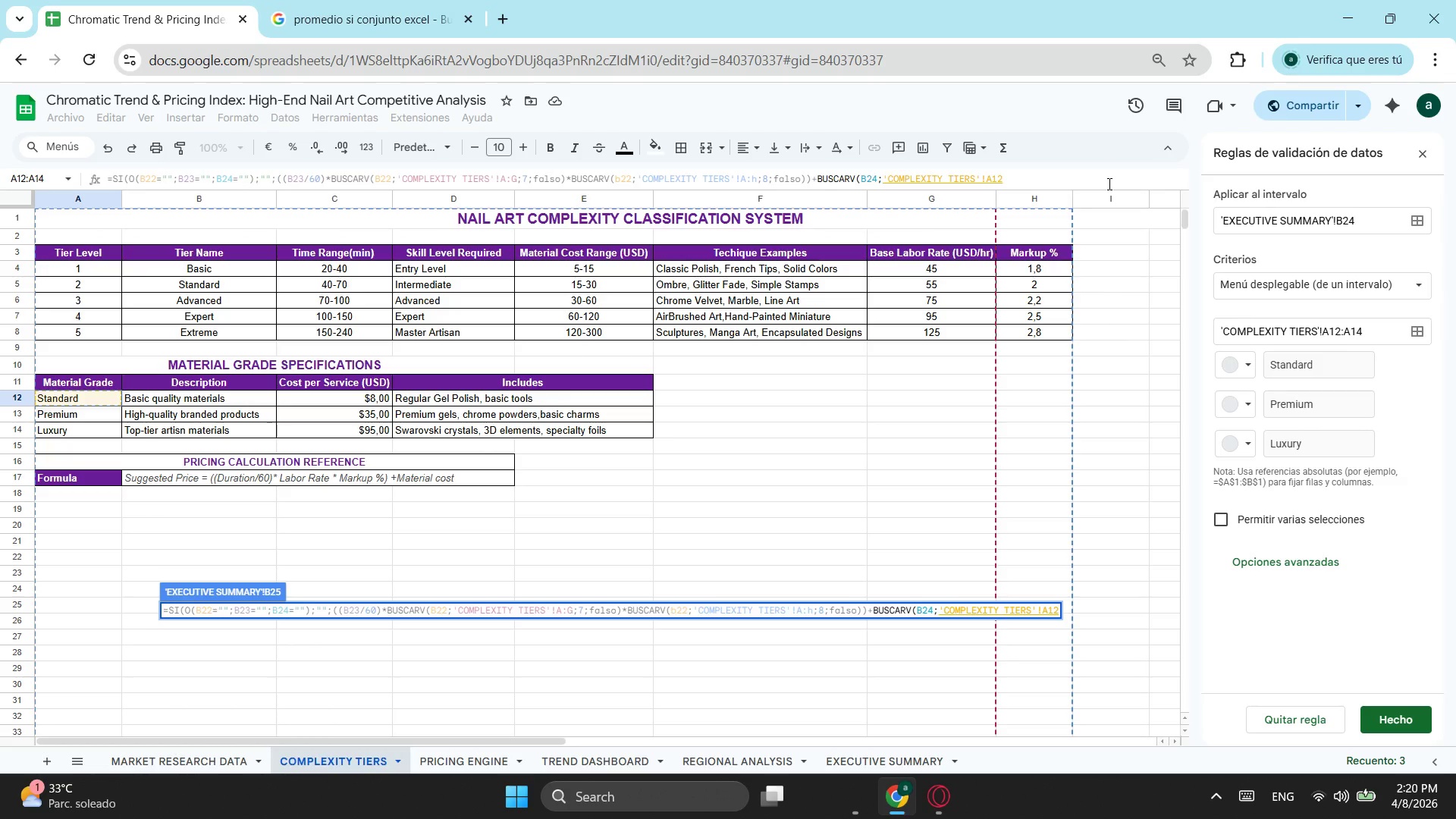 
key(Backspace)
key(Backspace)
type(:c;3;falso)))
 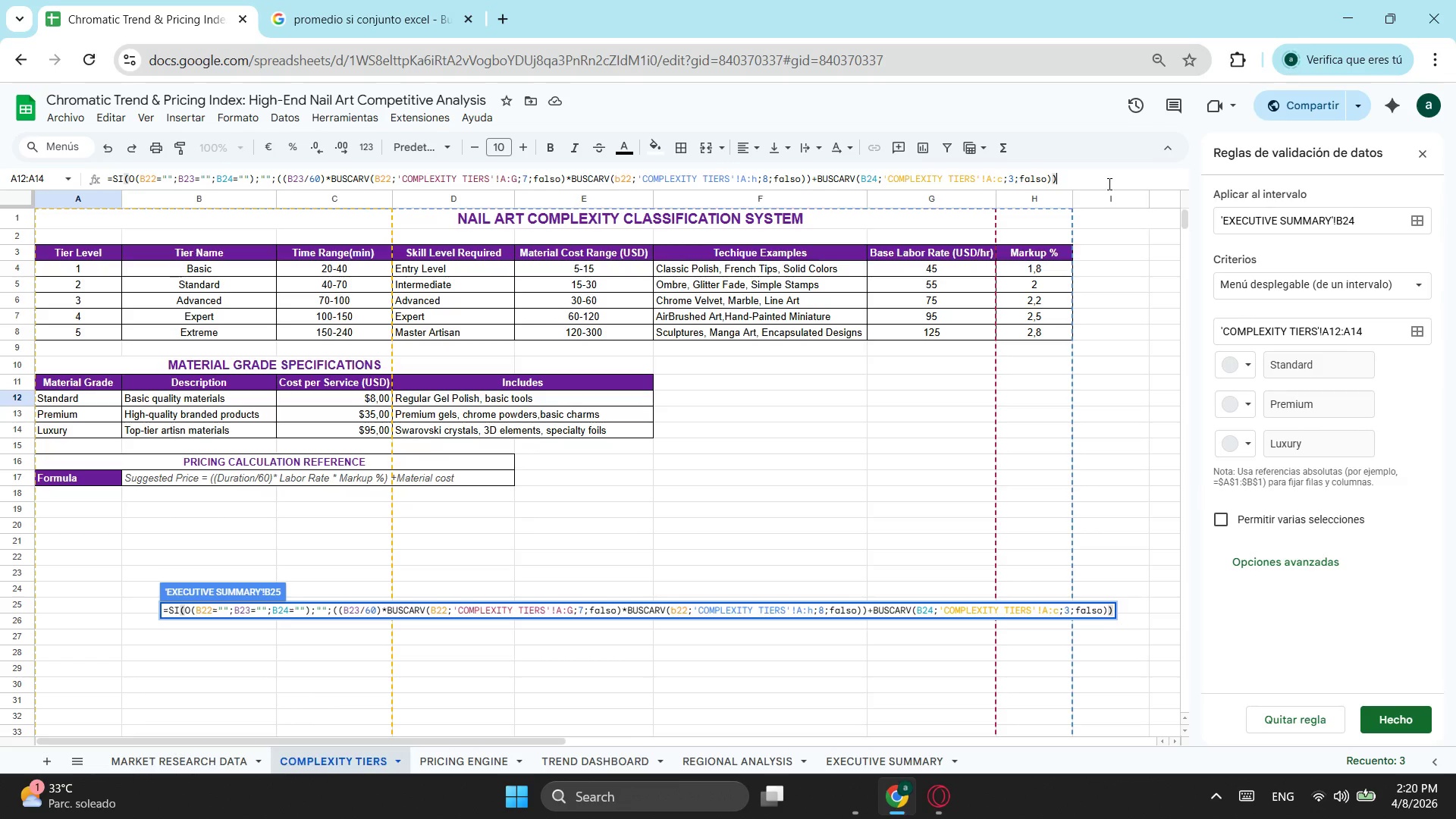 
key(Enter)
 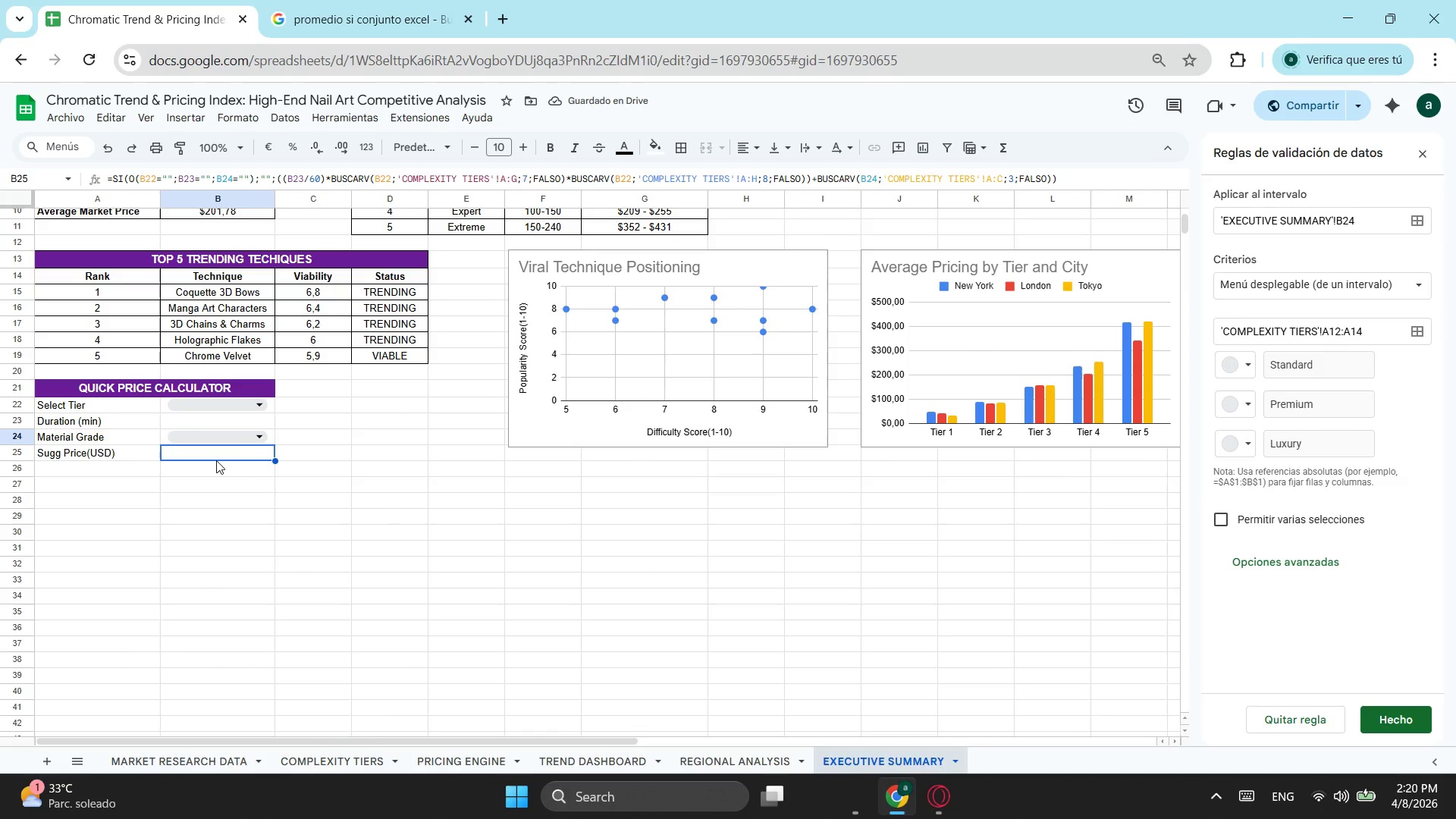 
left_click([1090, 173])
 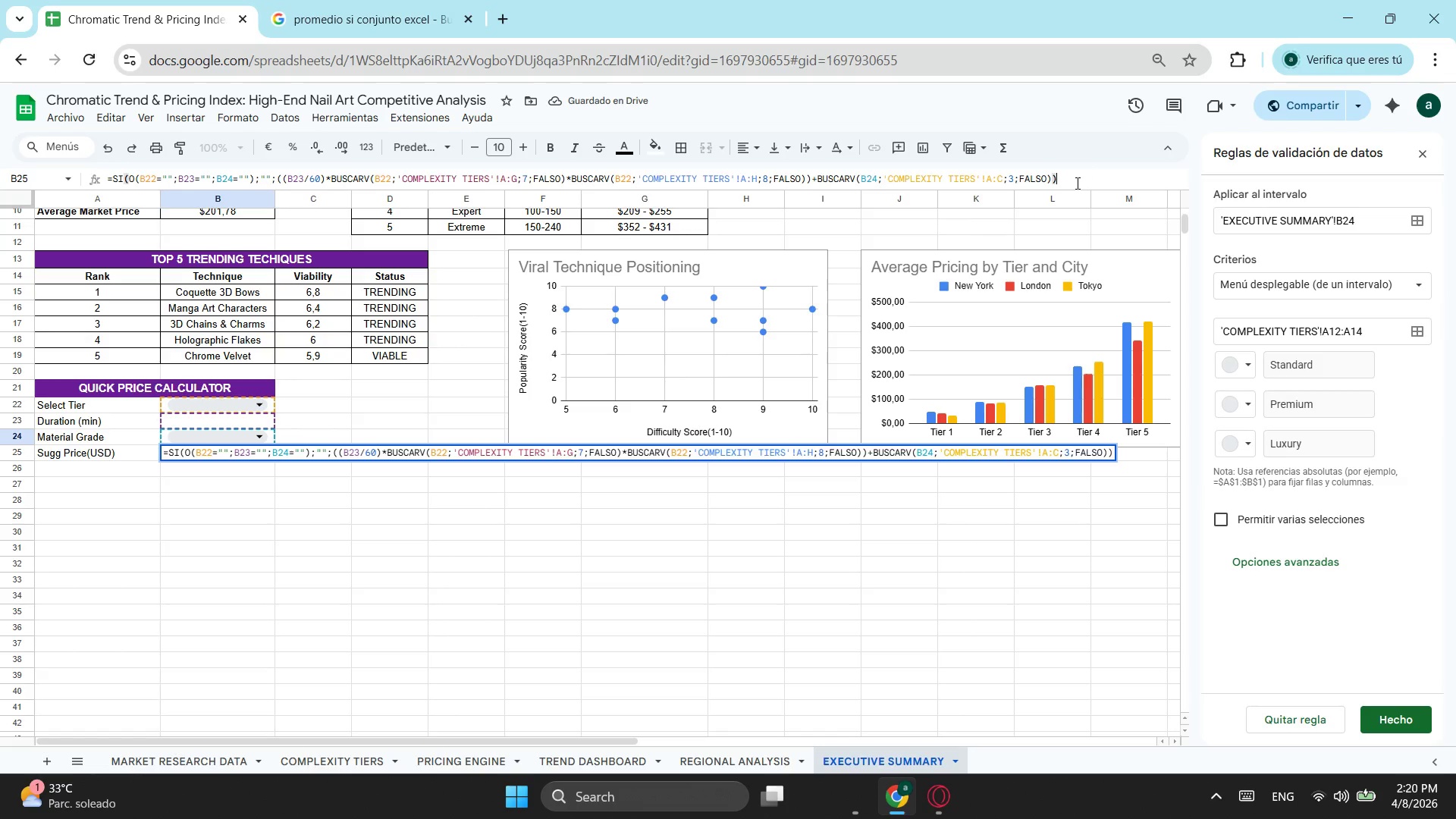 
key(Enter)
 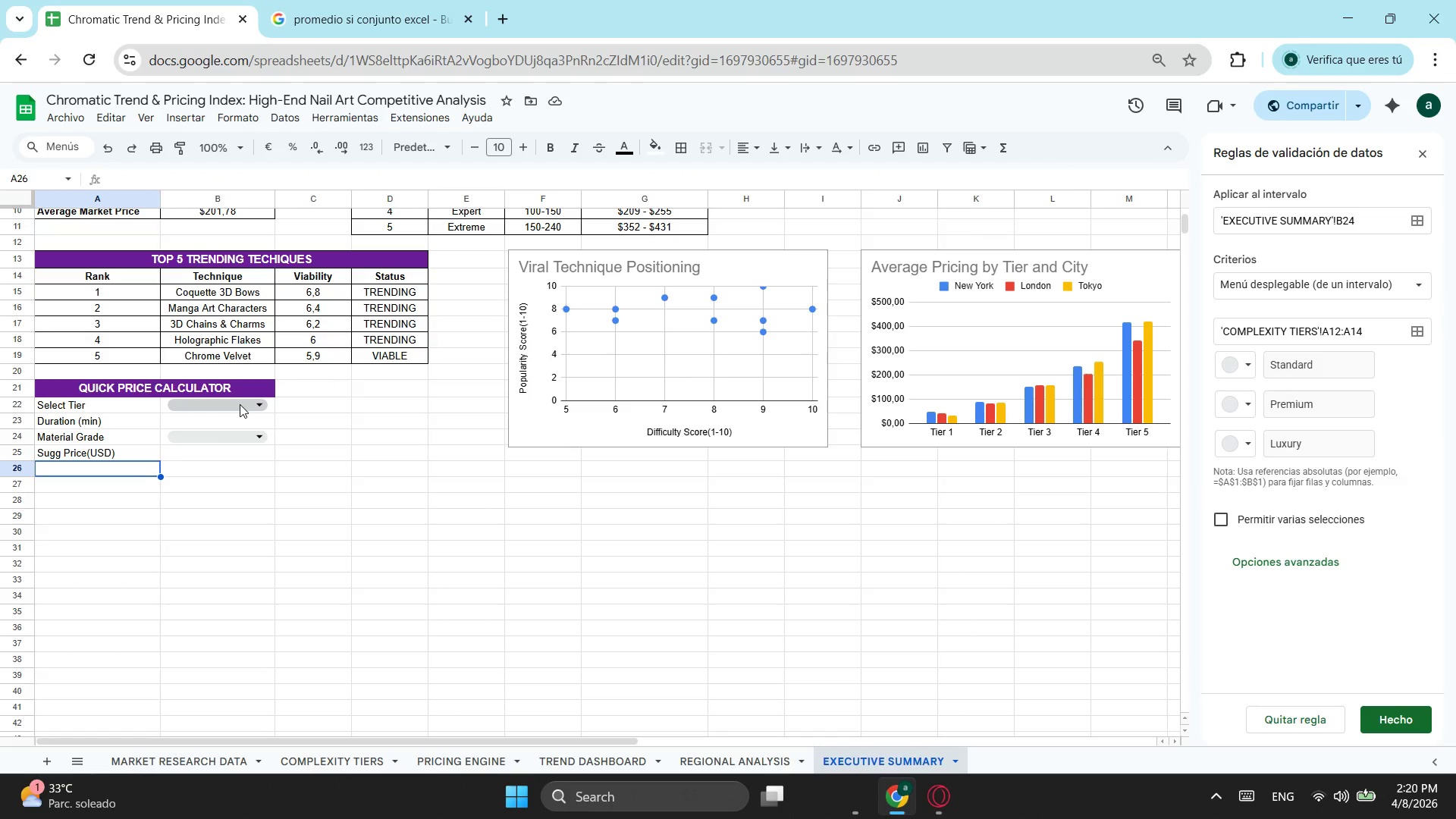 
wait(12.23)
 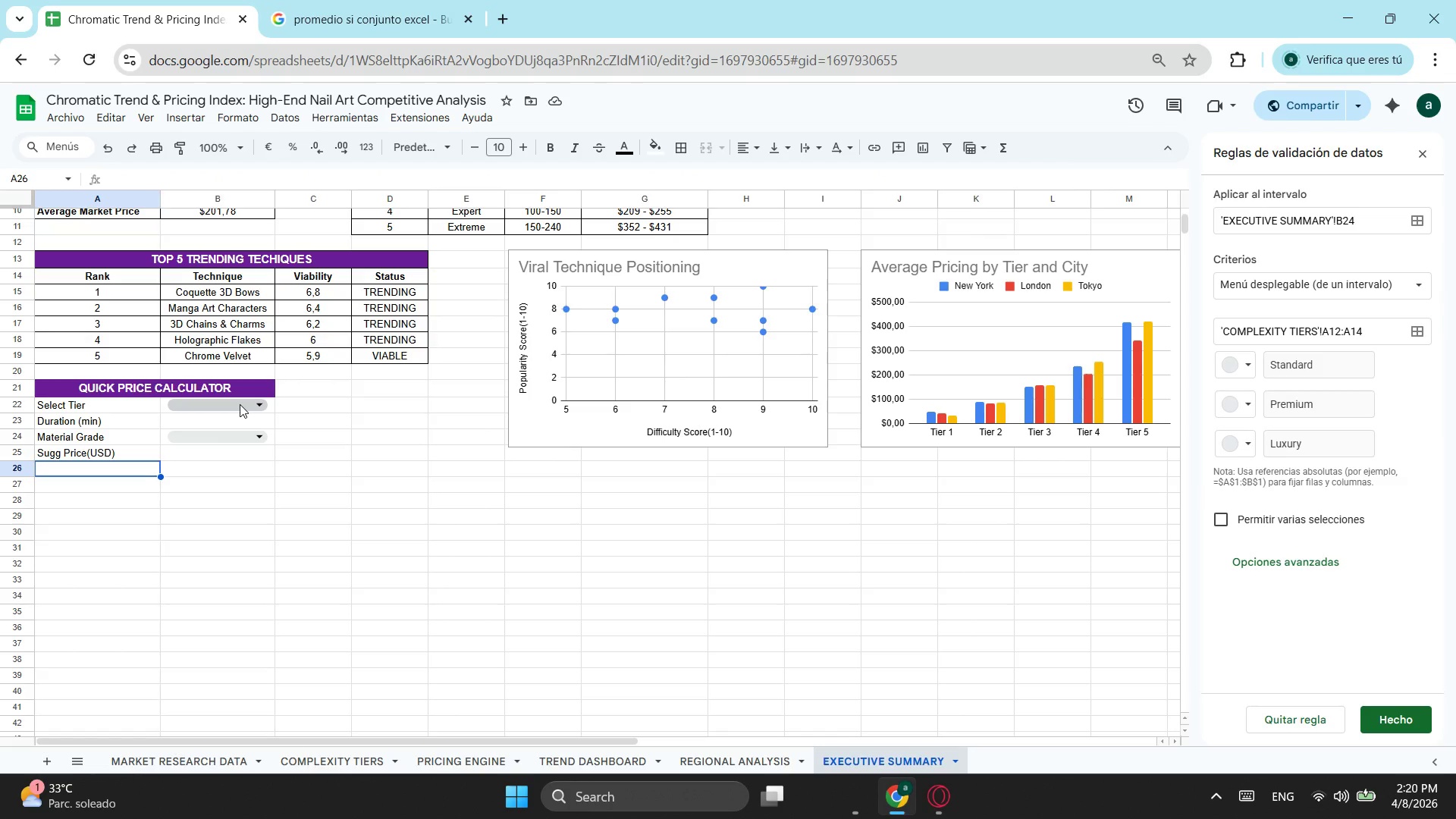 
left_click([203, 408])
 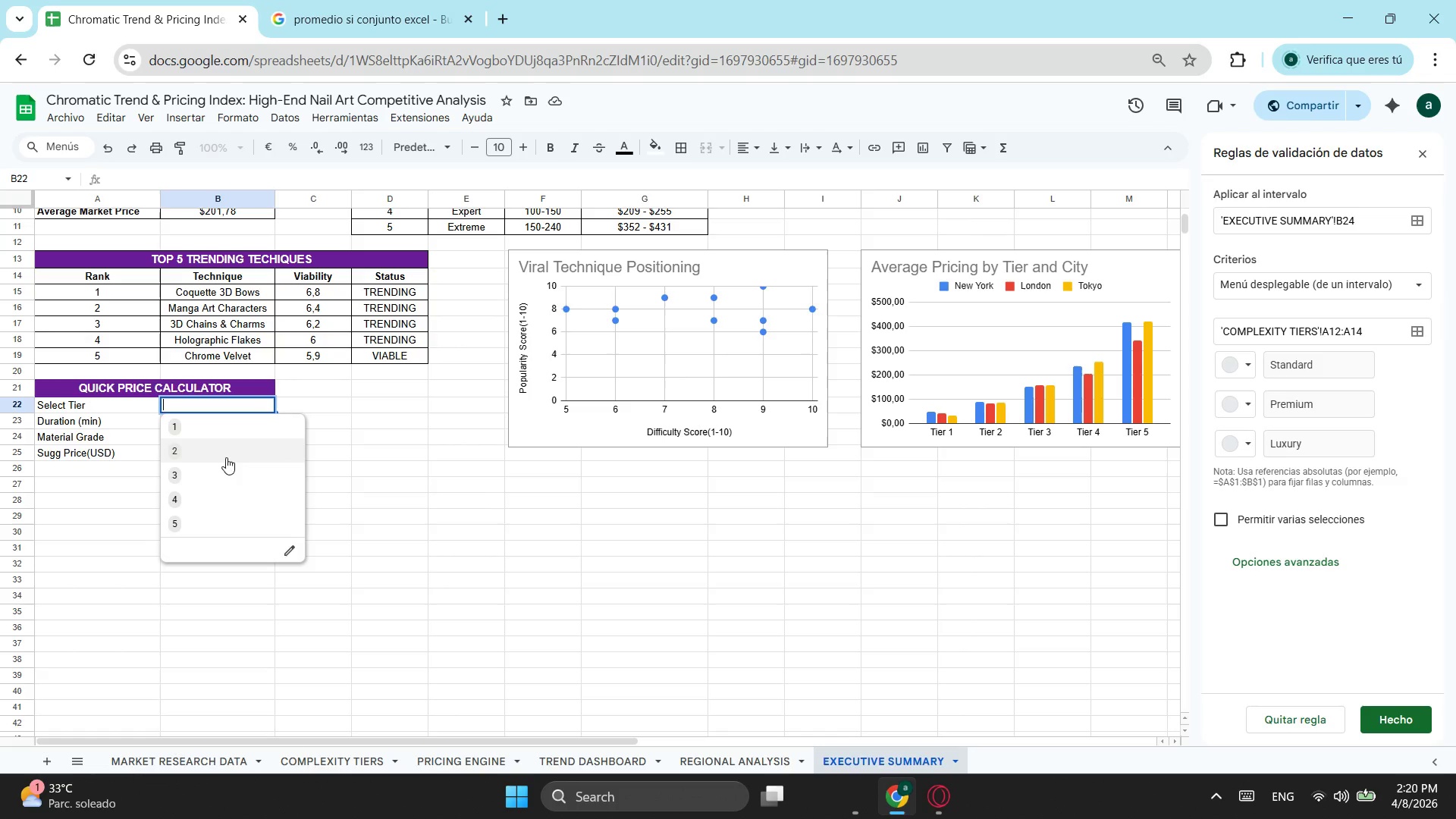 
left_click([212, 460])
 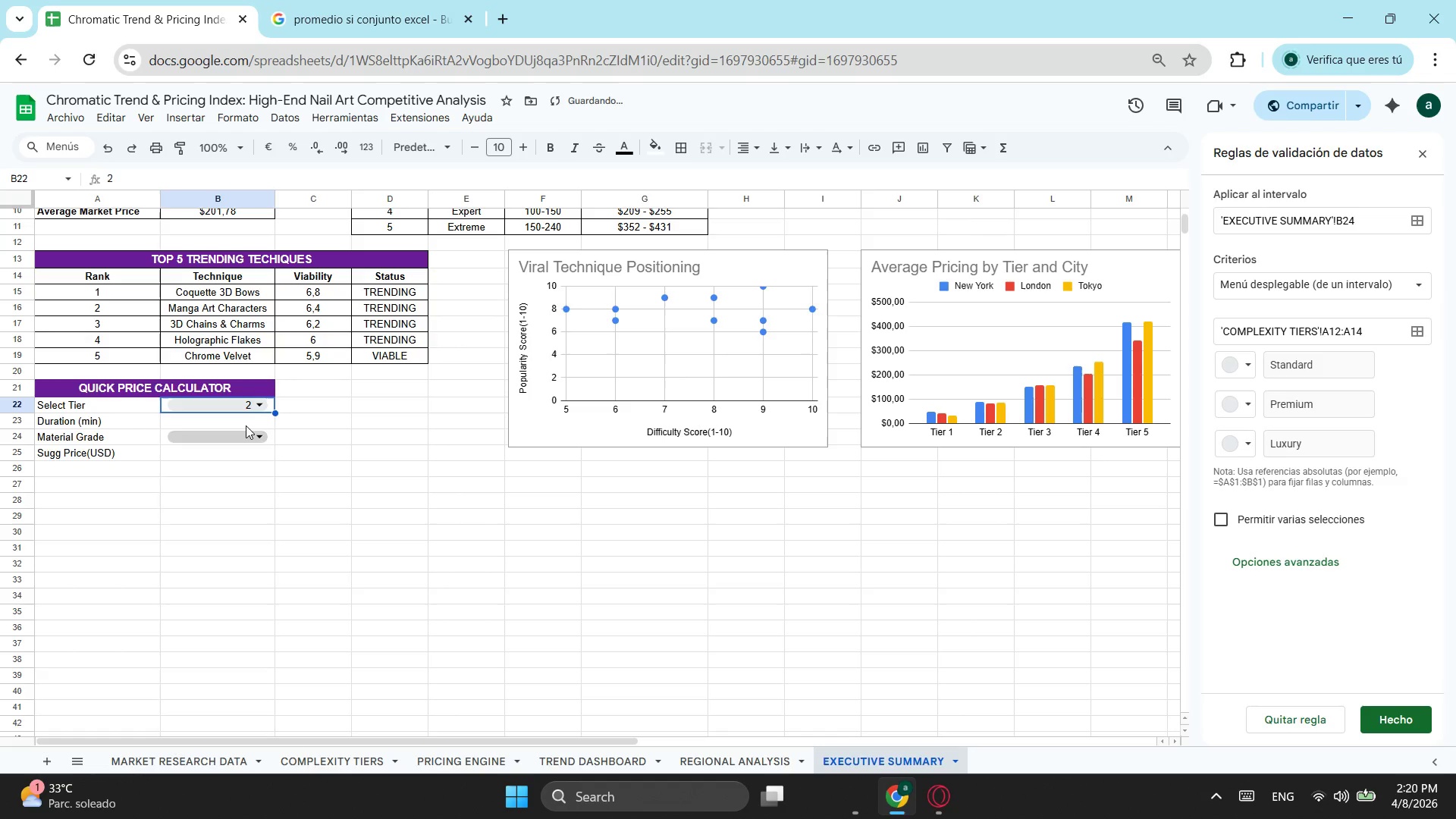 
left_click([253, 421])
 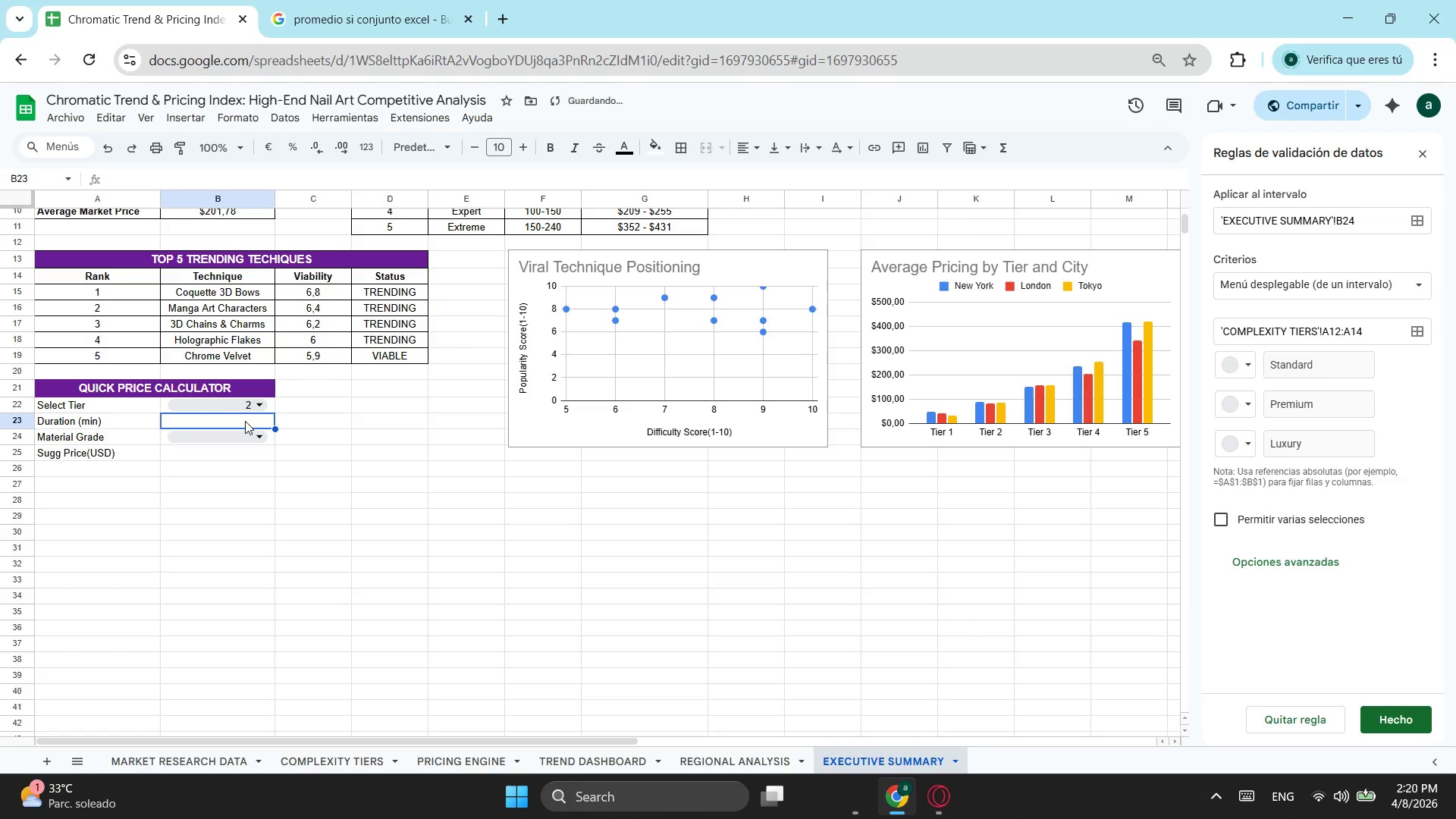 
type(30)
 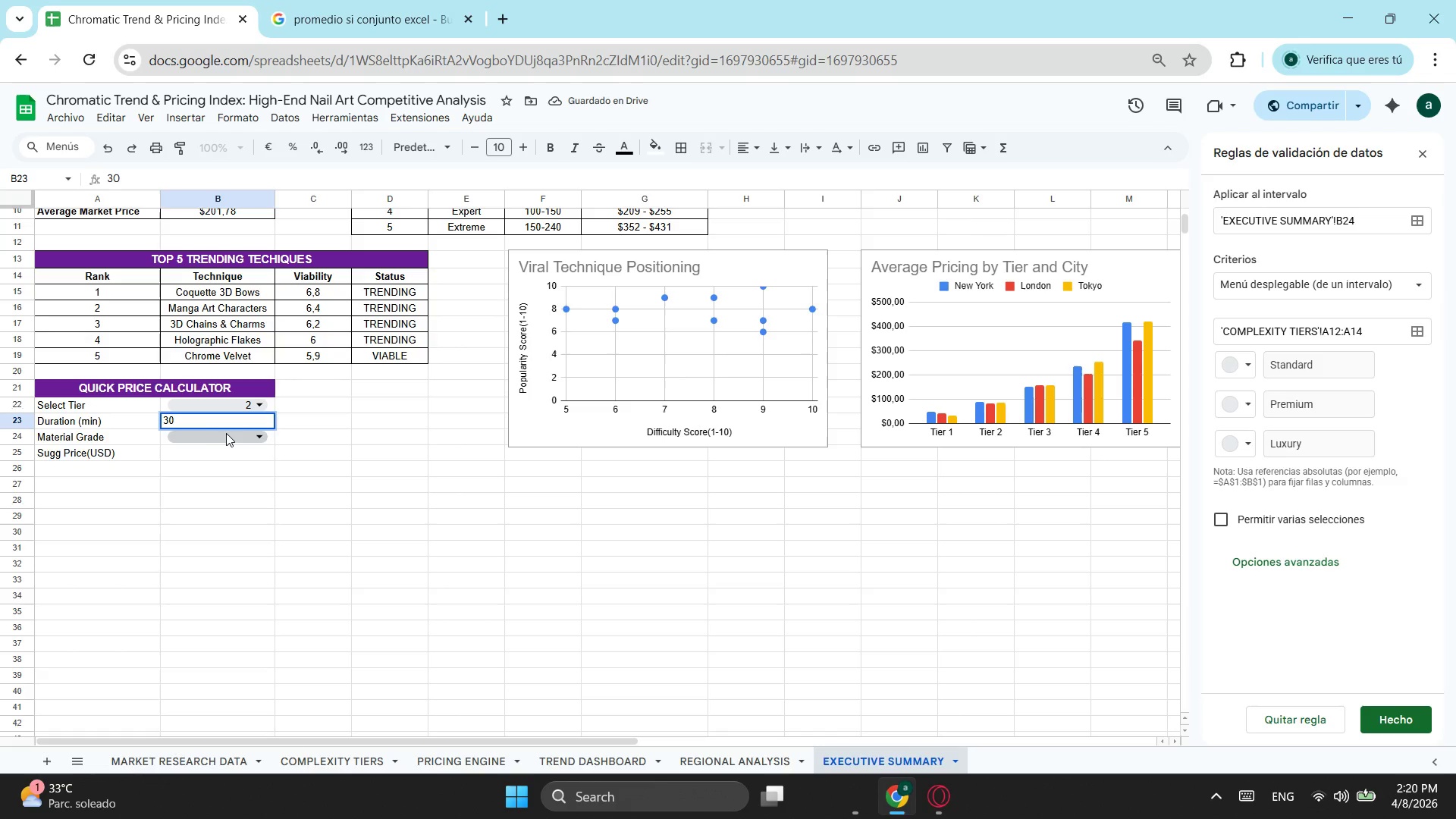 
left_click([241, 436])
 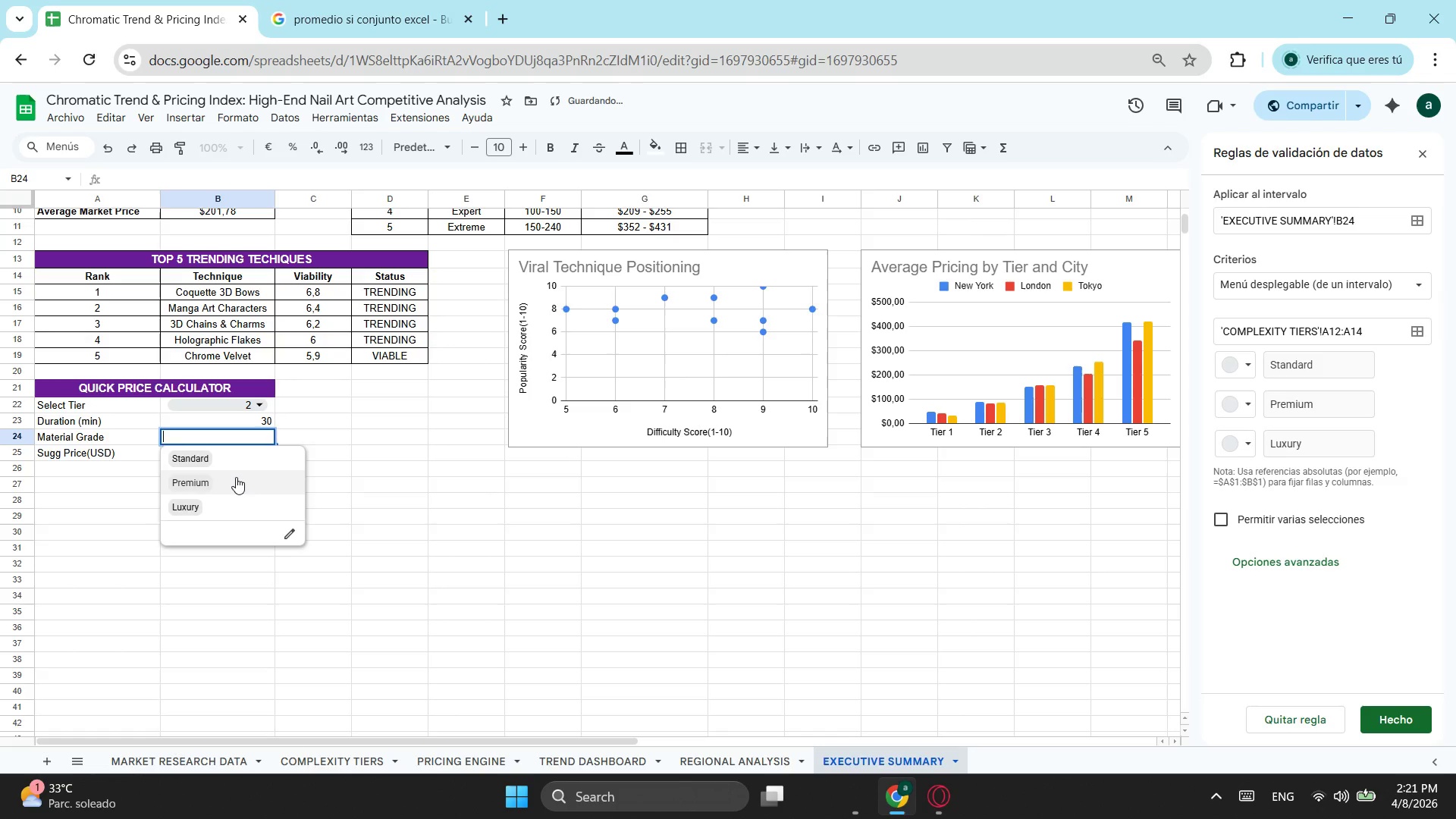 
left_click([236, 480])
 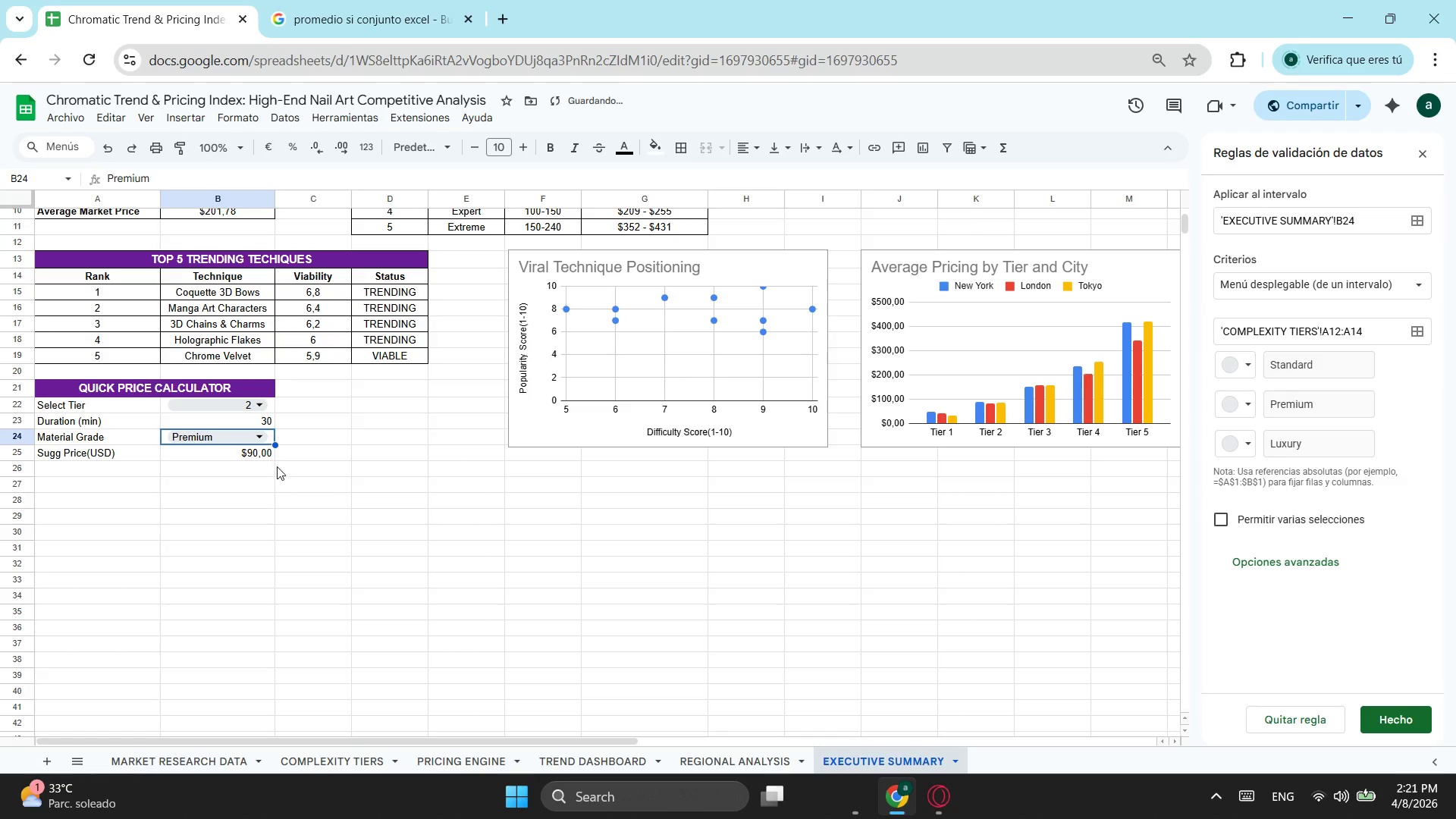 
left_click([256, 453])
 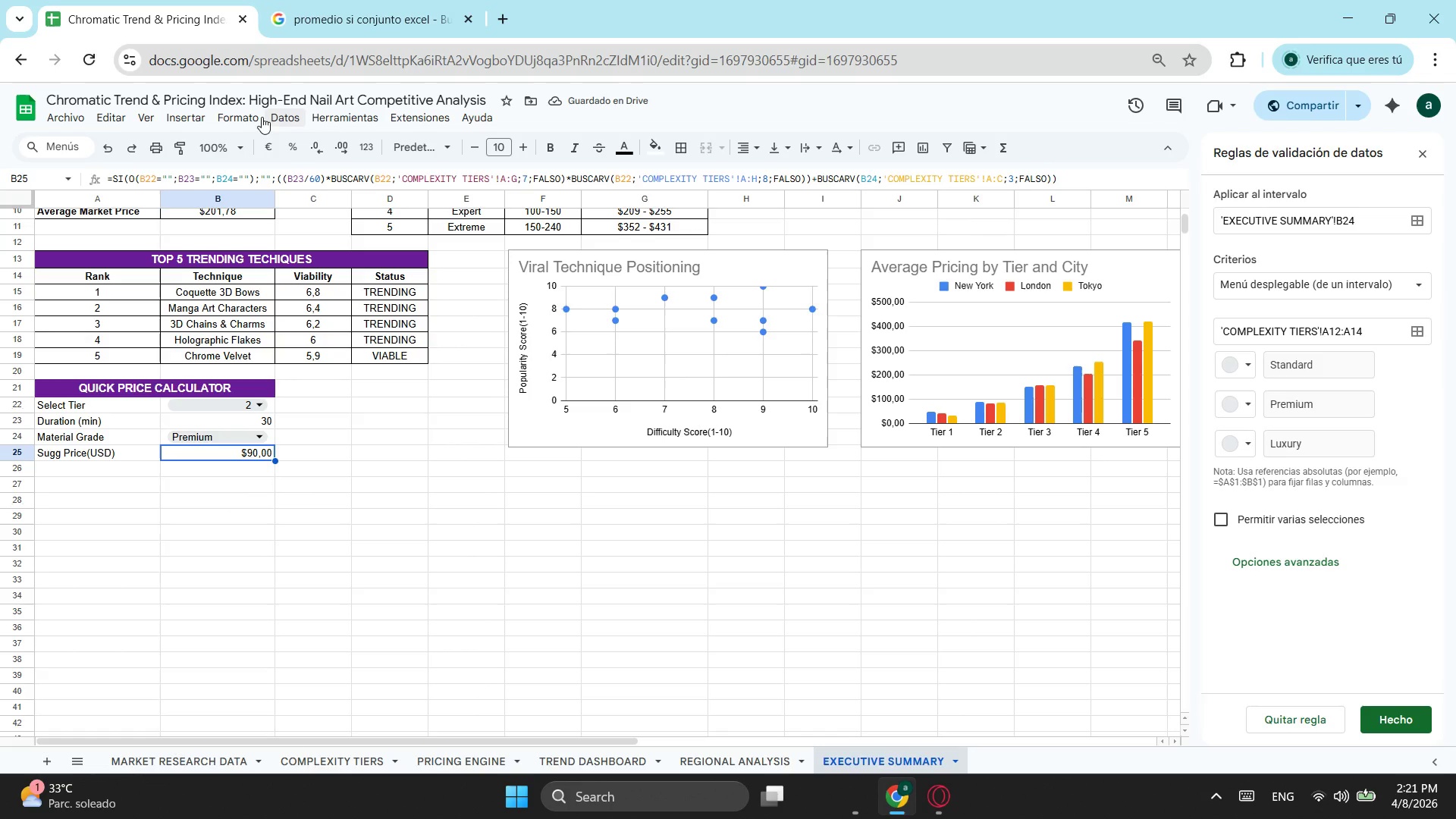 
left_click([232, 117])
 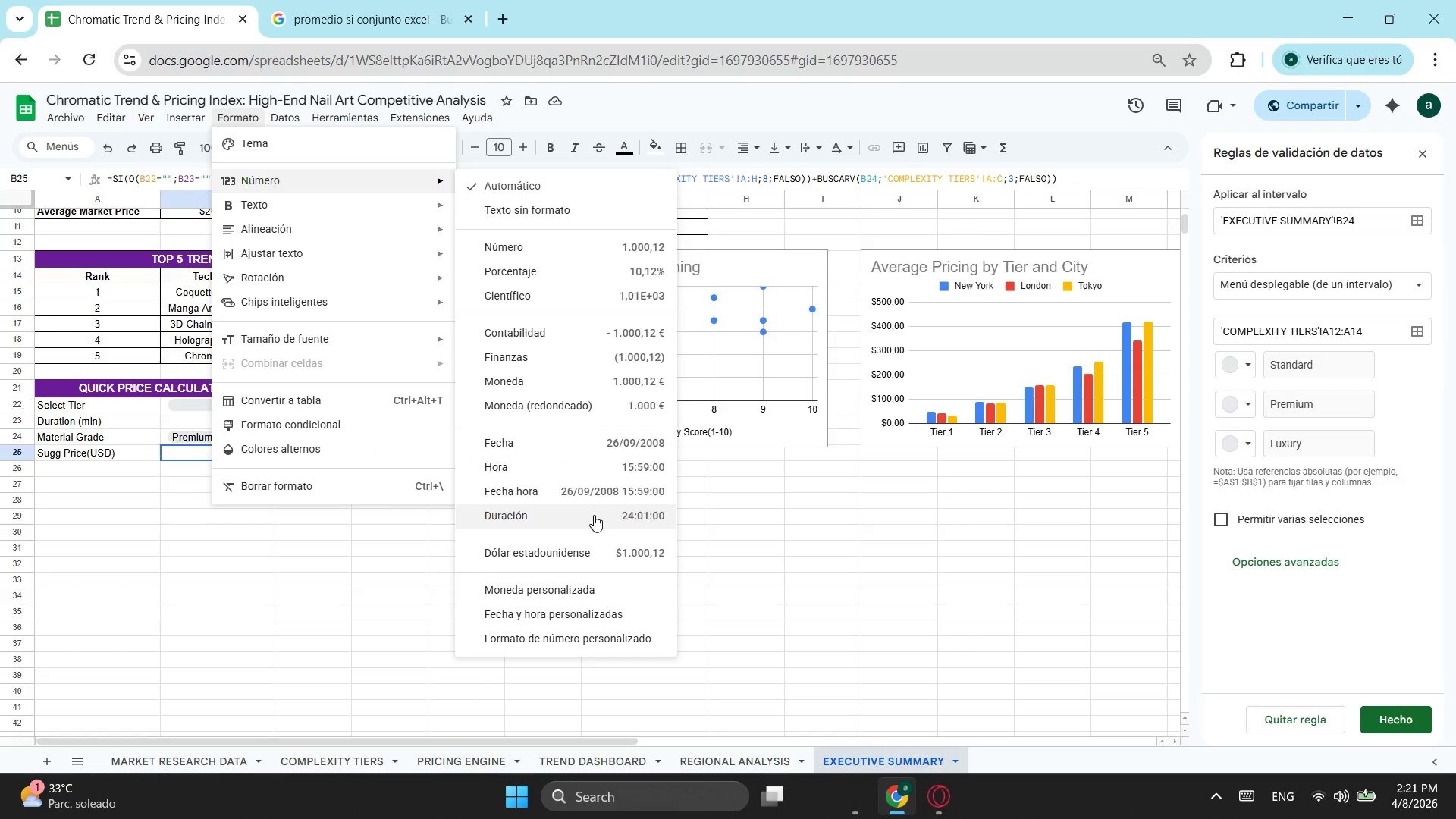 
left_click([573, 560])
 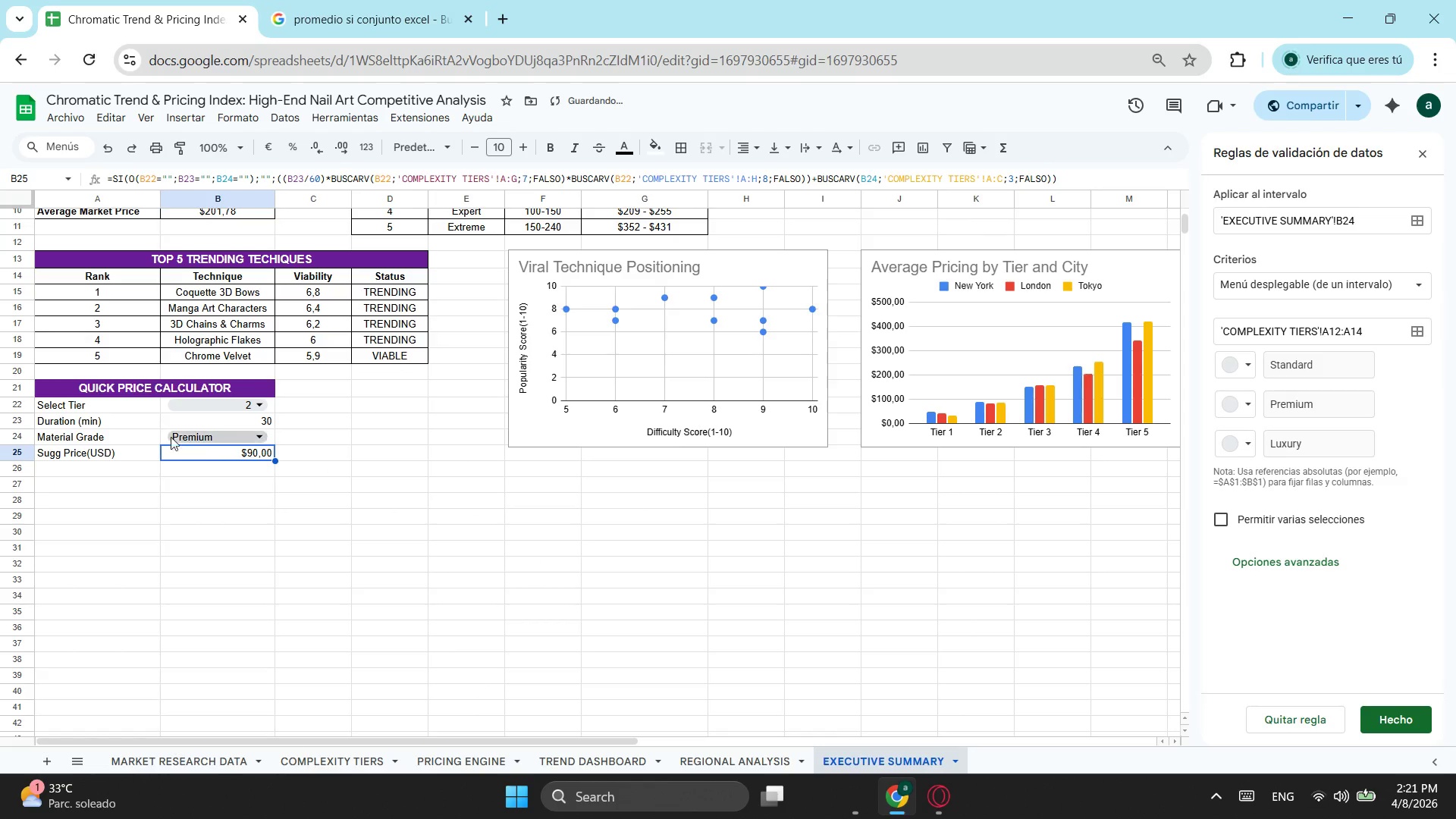 
left_click_drag(start_coordinate=[92, 393], to_coordinate=[234, 458])
 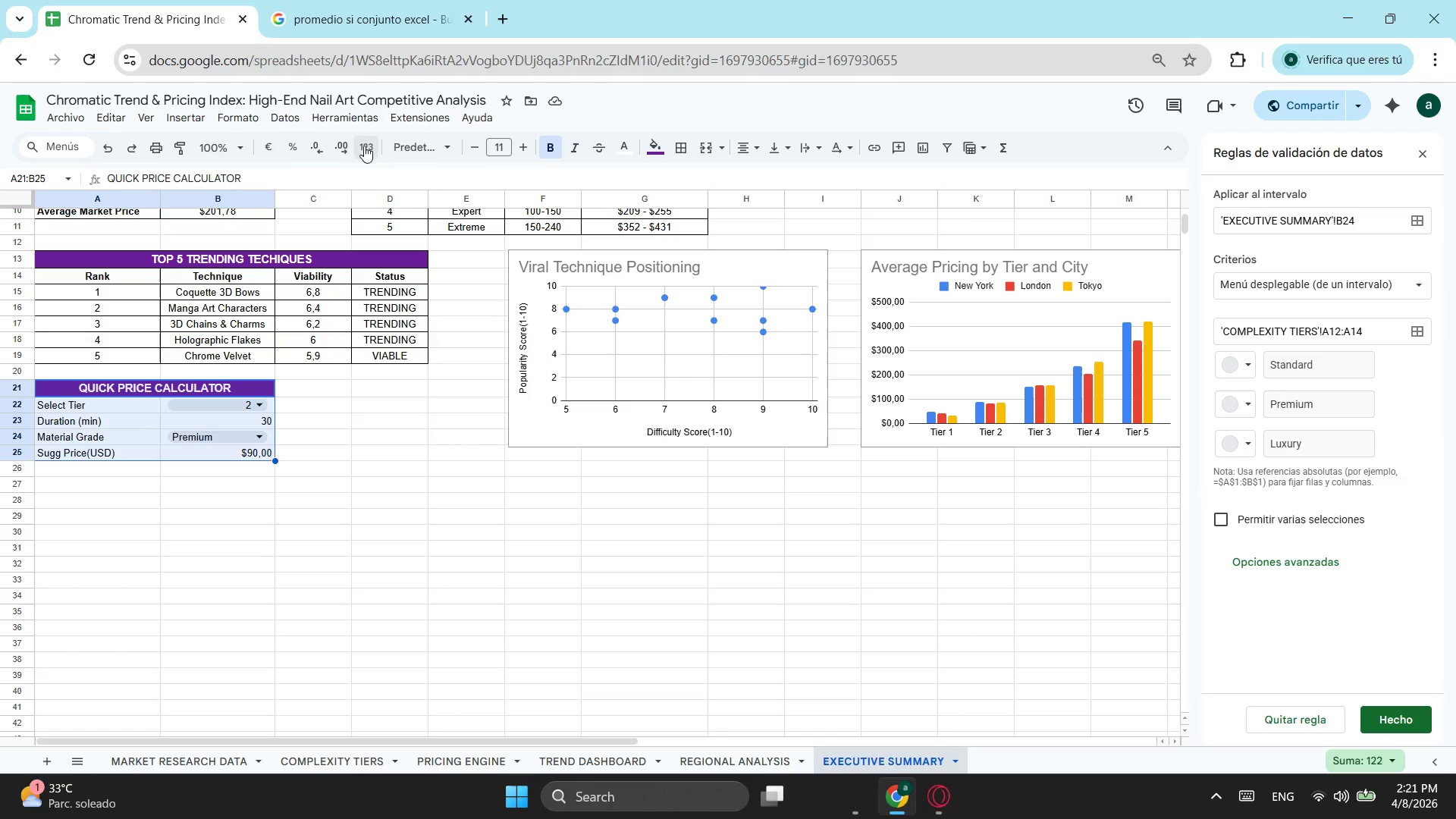 
wait(5.08)
 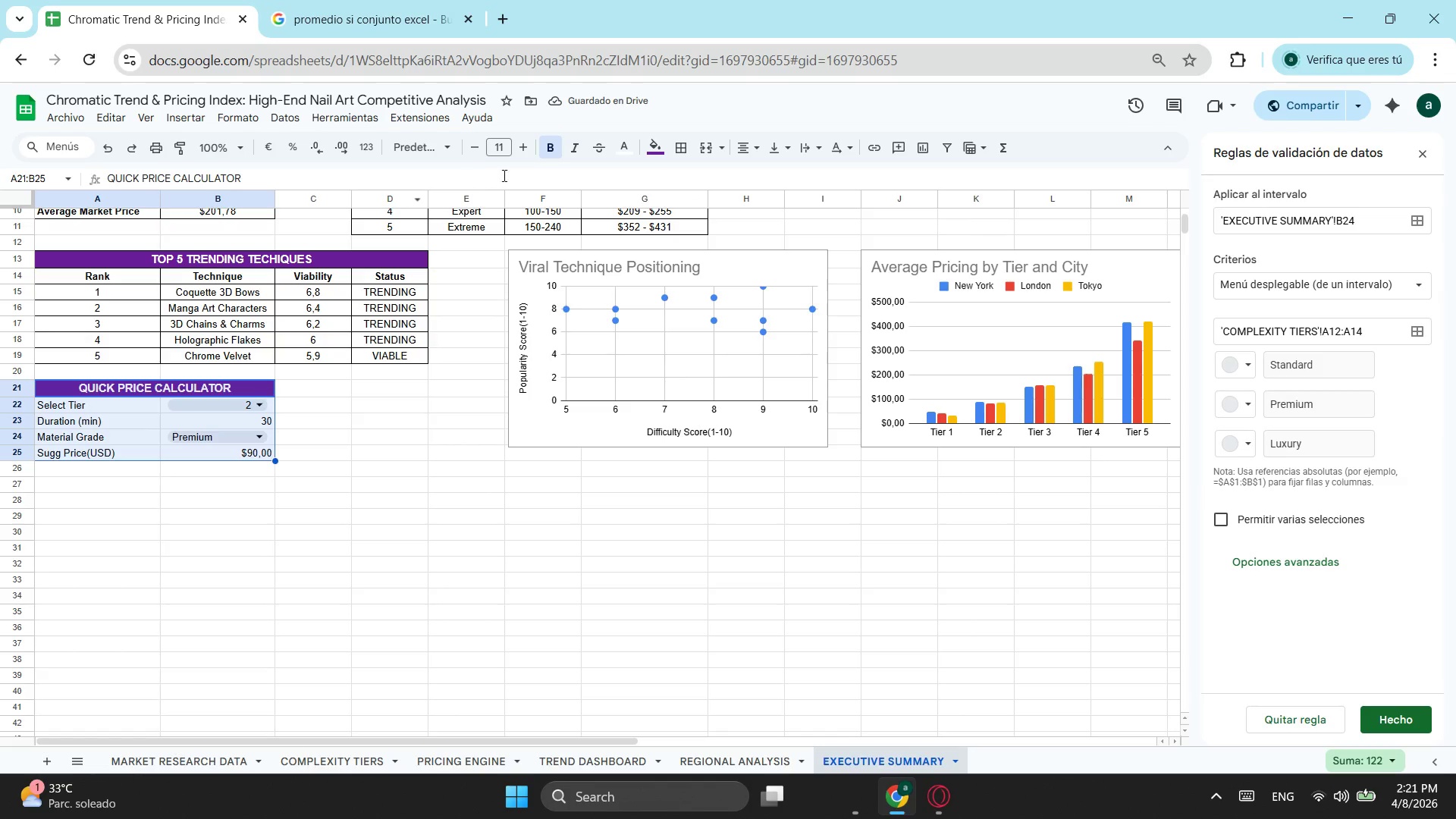 
left_click([748, 156])
 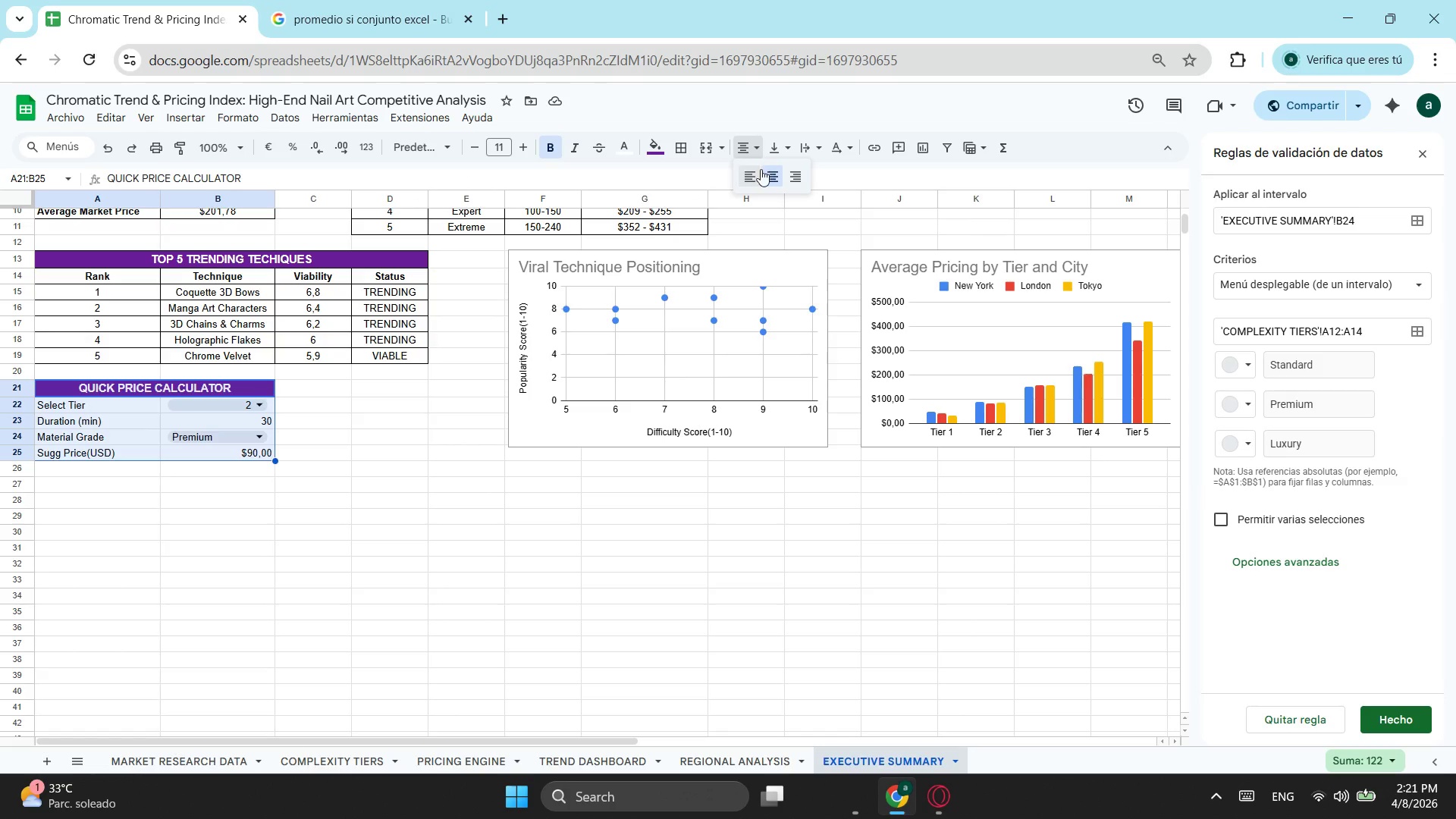 
left_click([774, 169])
 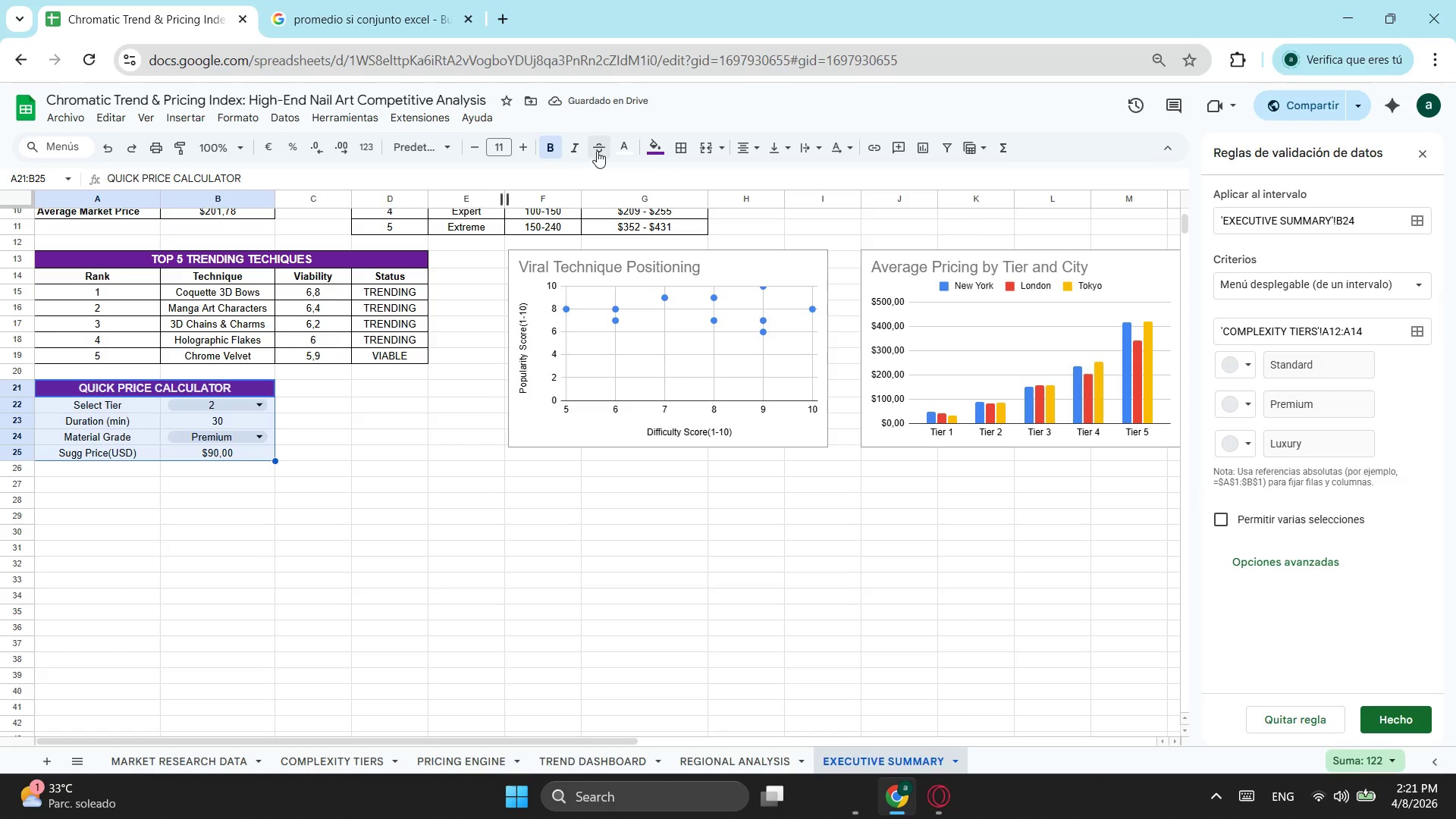 
left_click([680, 145])
 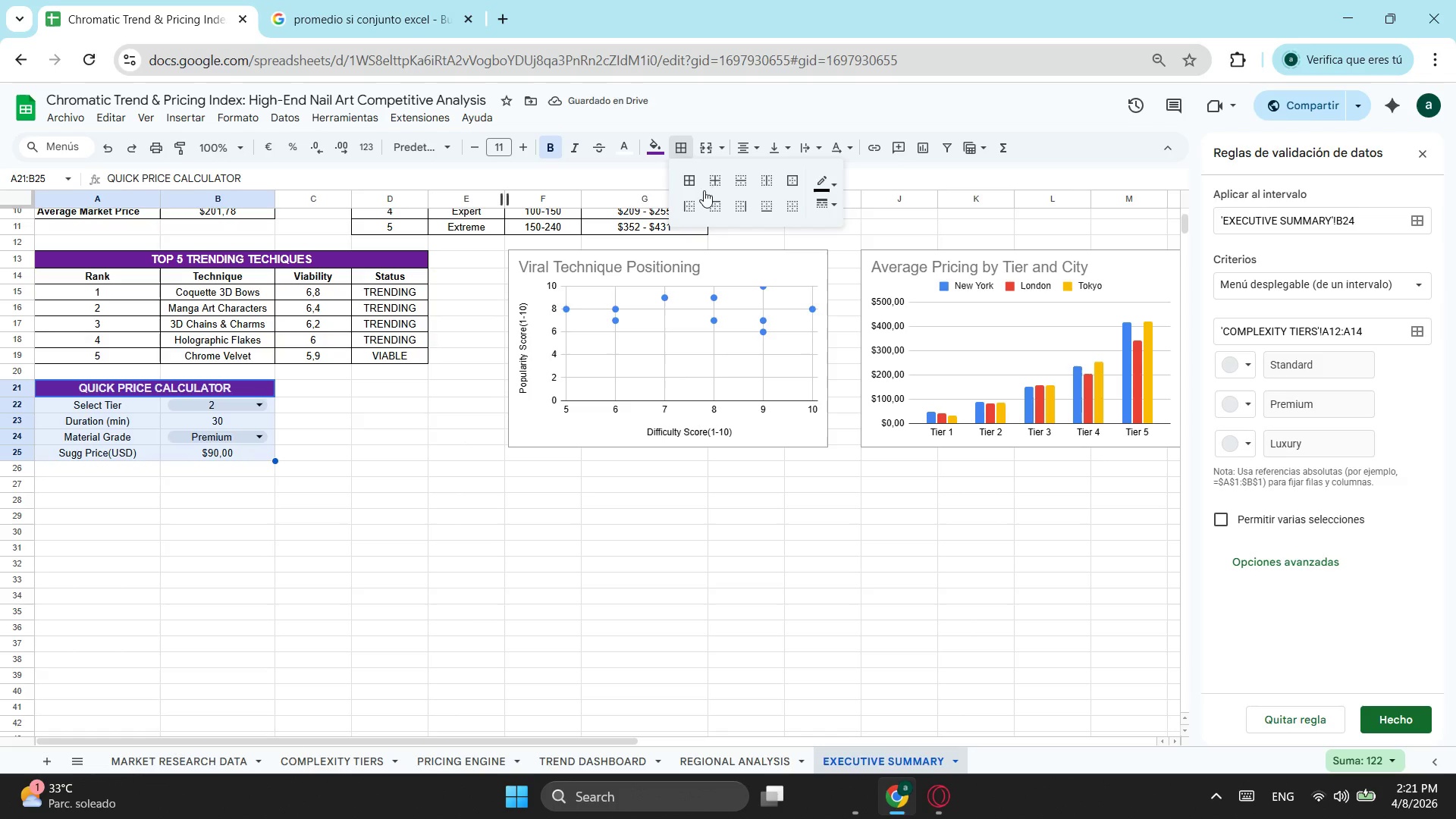 
left_click([692, 182])
 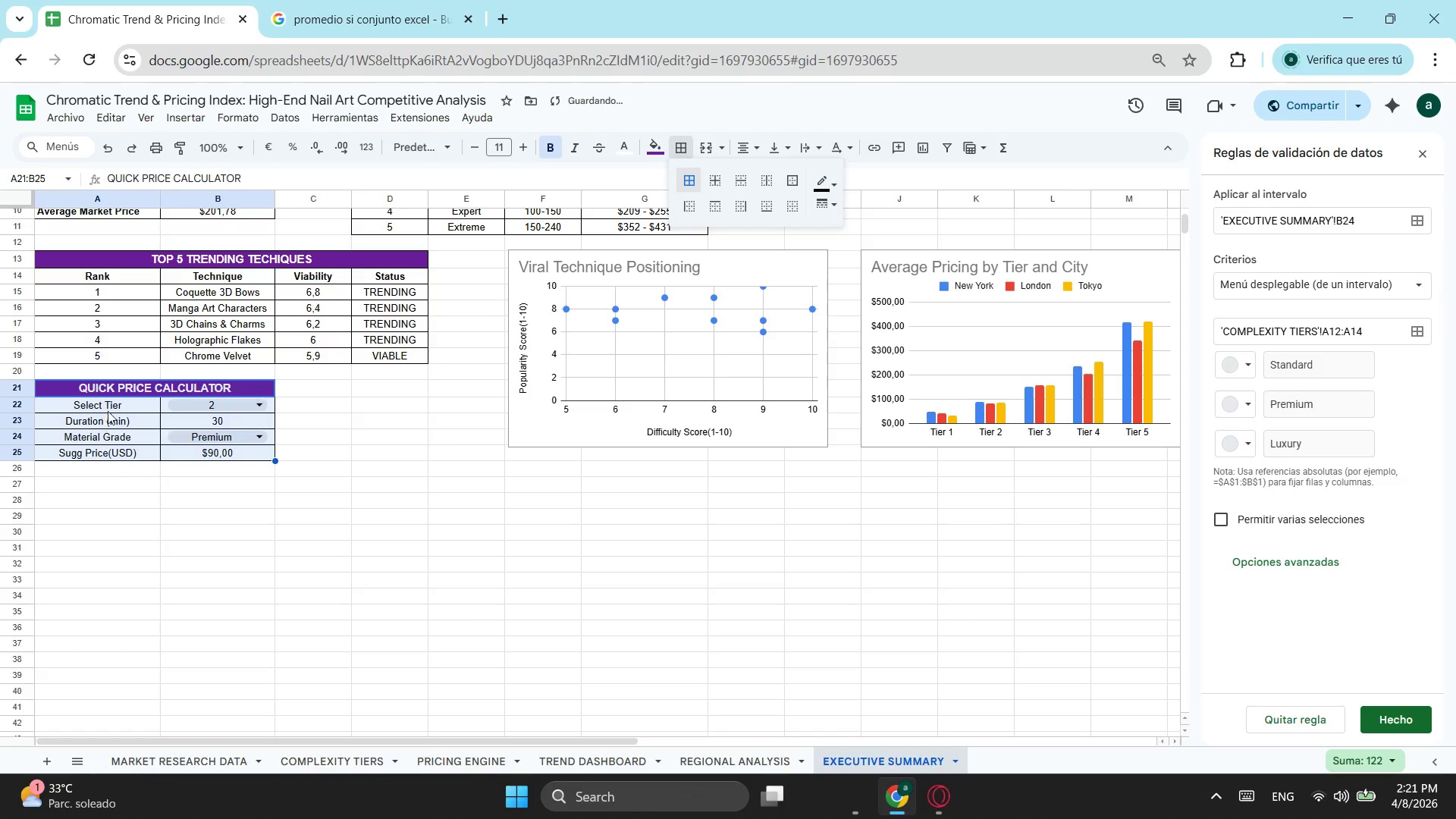 
left_click_drag(start_coordinate=[113, 406], to_coordinate=[121, 454])
 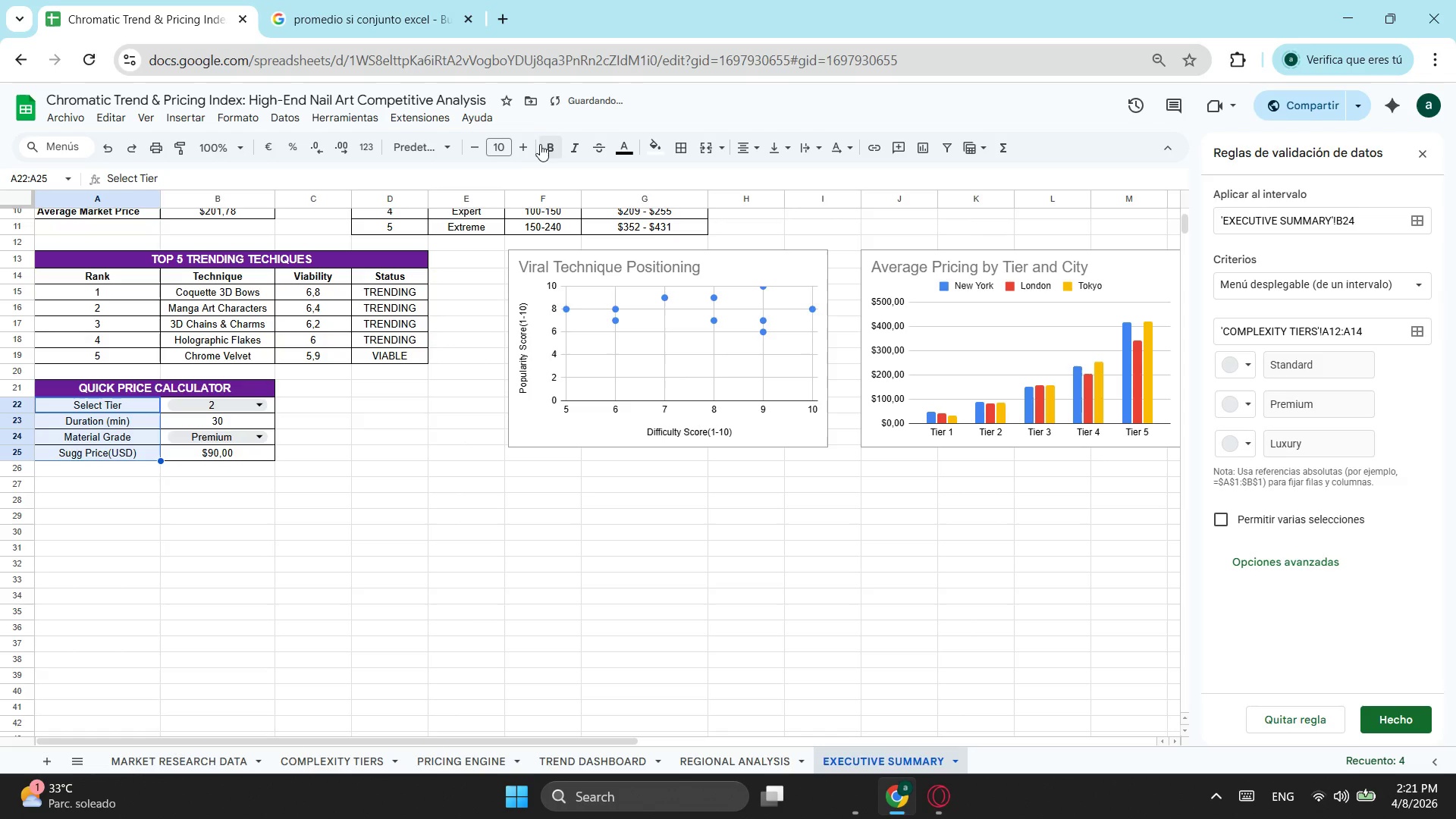 
left_click([544, 144])
 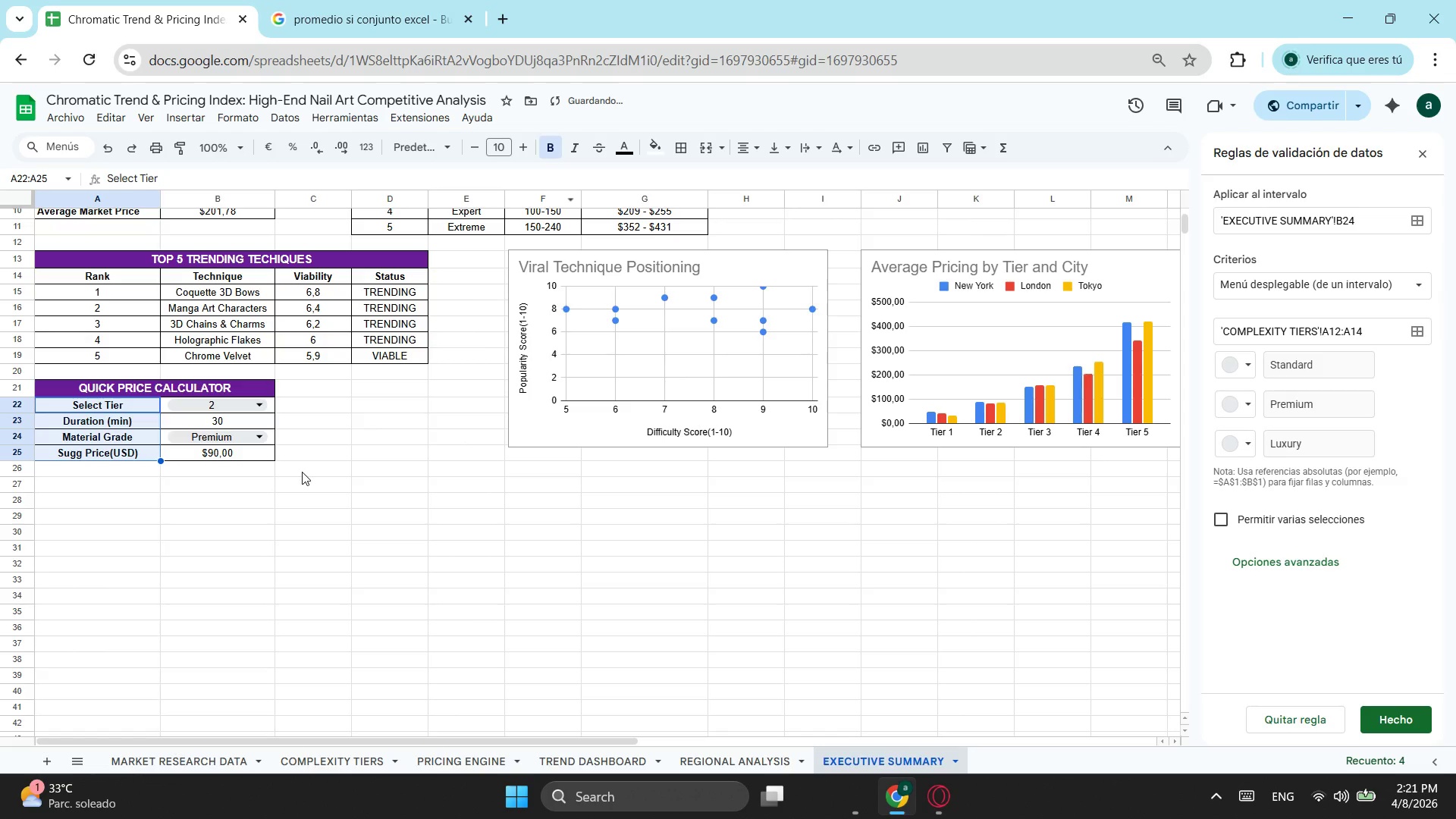 
scroll: coordinate [302, 472], scroll_direction: up, amount: 2.0
 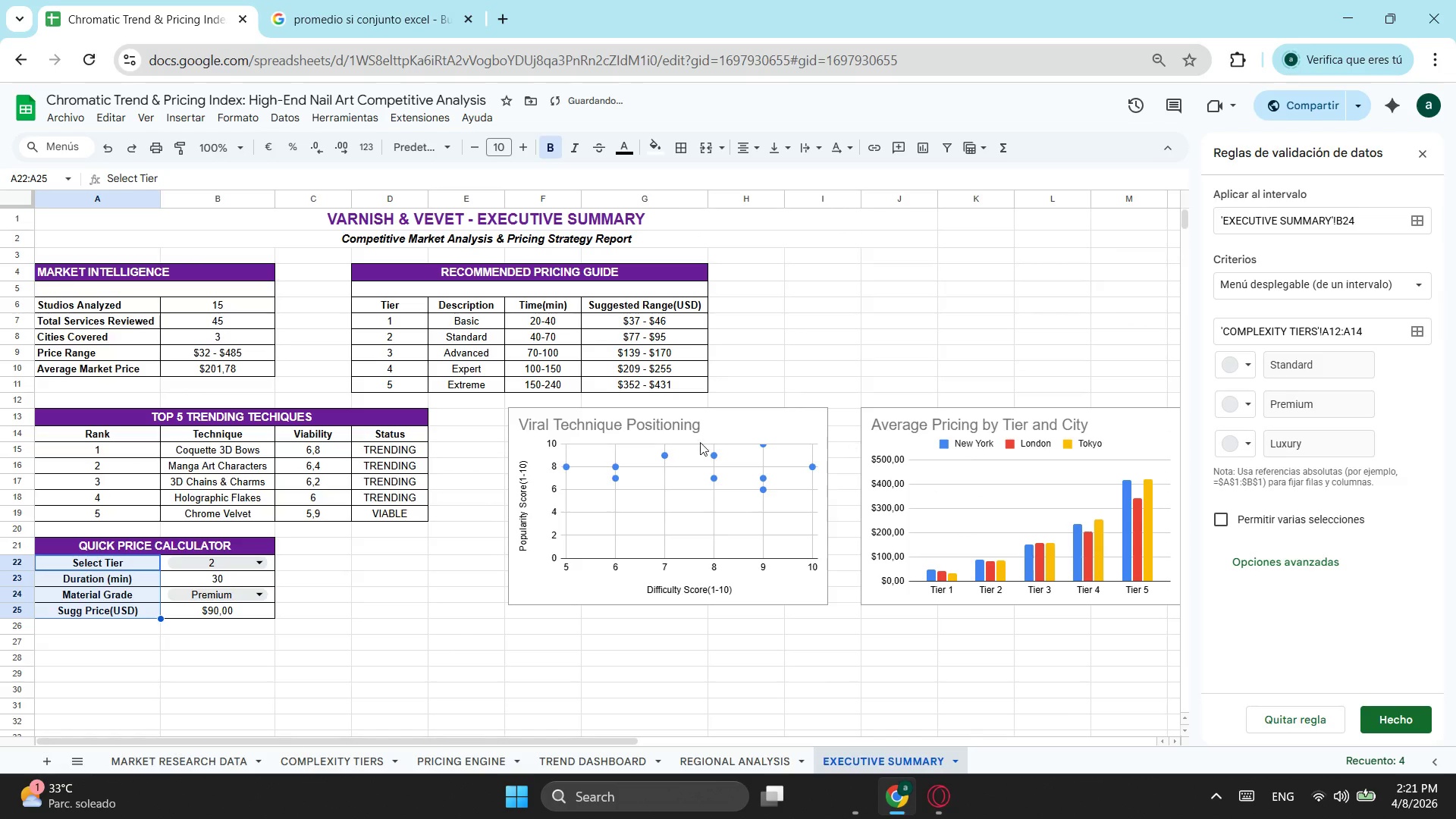 
left_click_drag(start_coordinate=[633, 452], to_coordinate=[604, 447])
 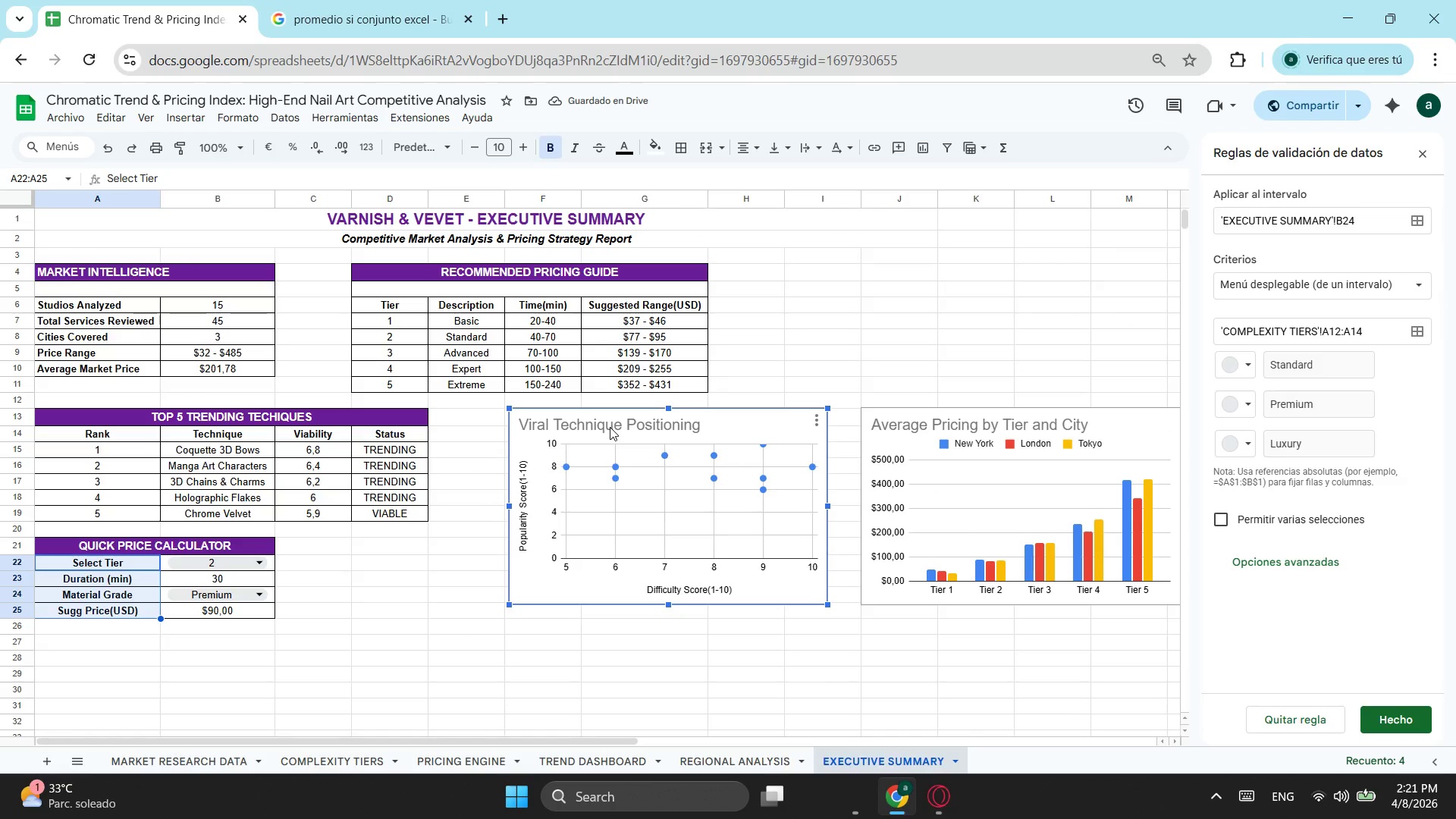 
left_click_drag(start_coordinate=[610, 427], to_coordinate=[556, 422])
 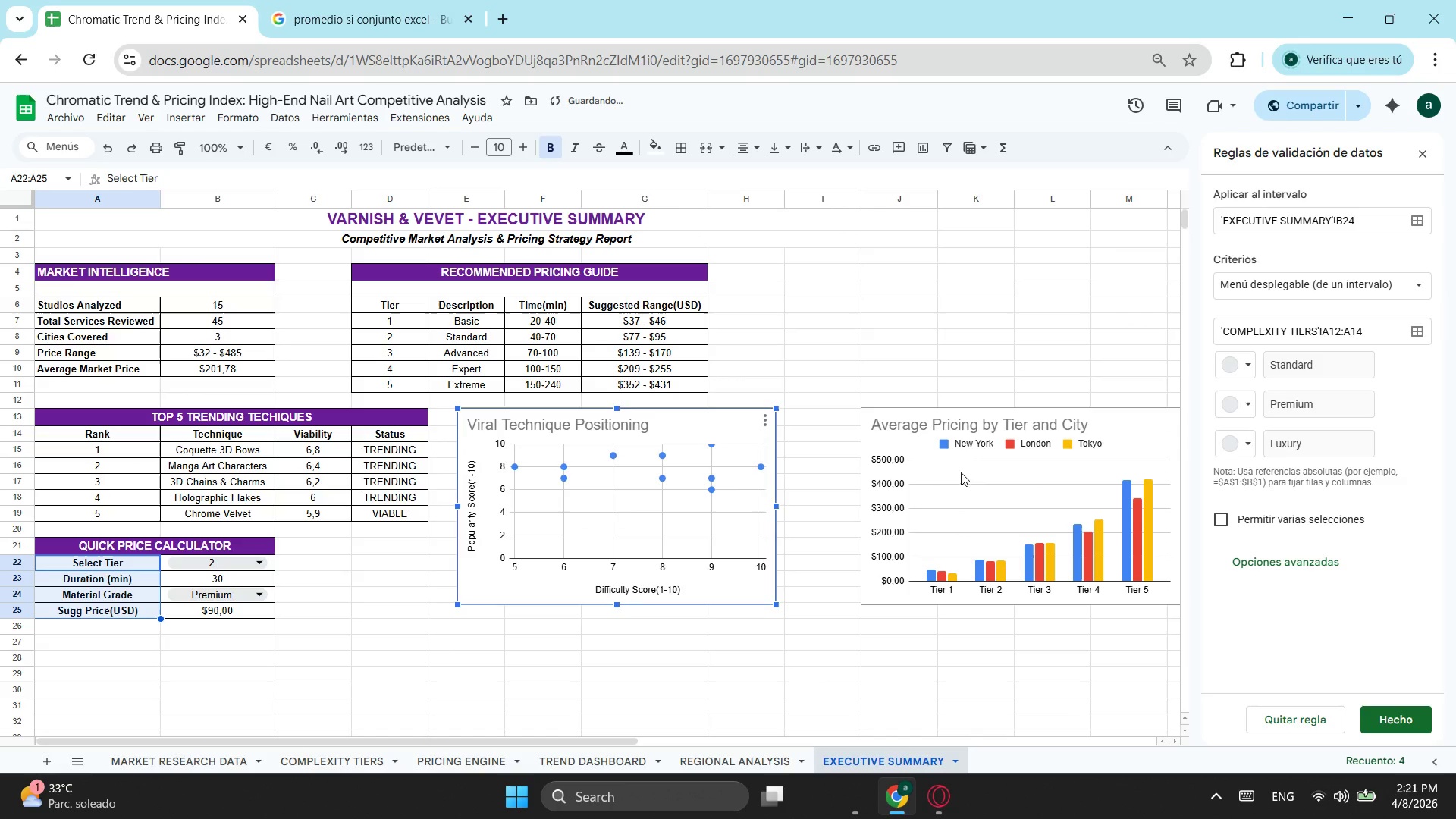 
left_click([962, 437])
 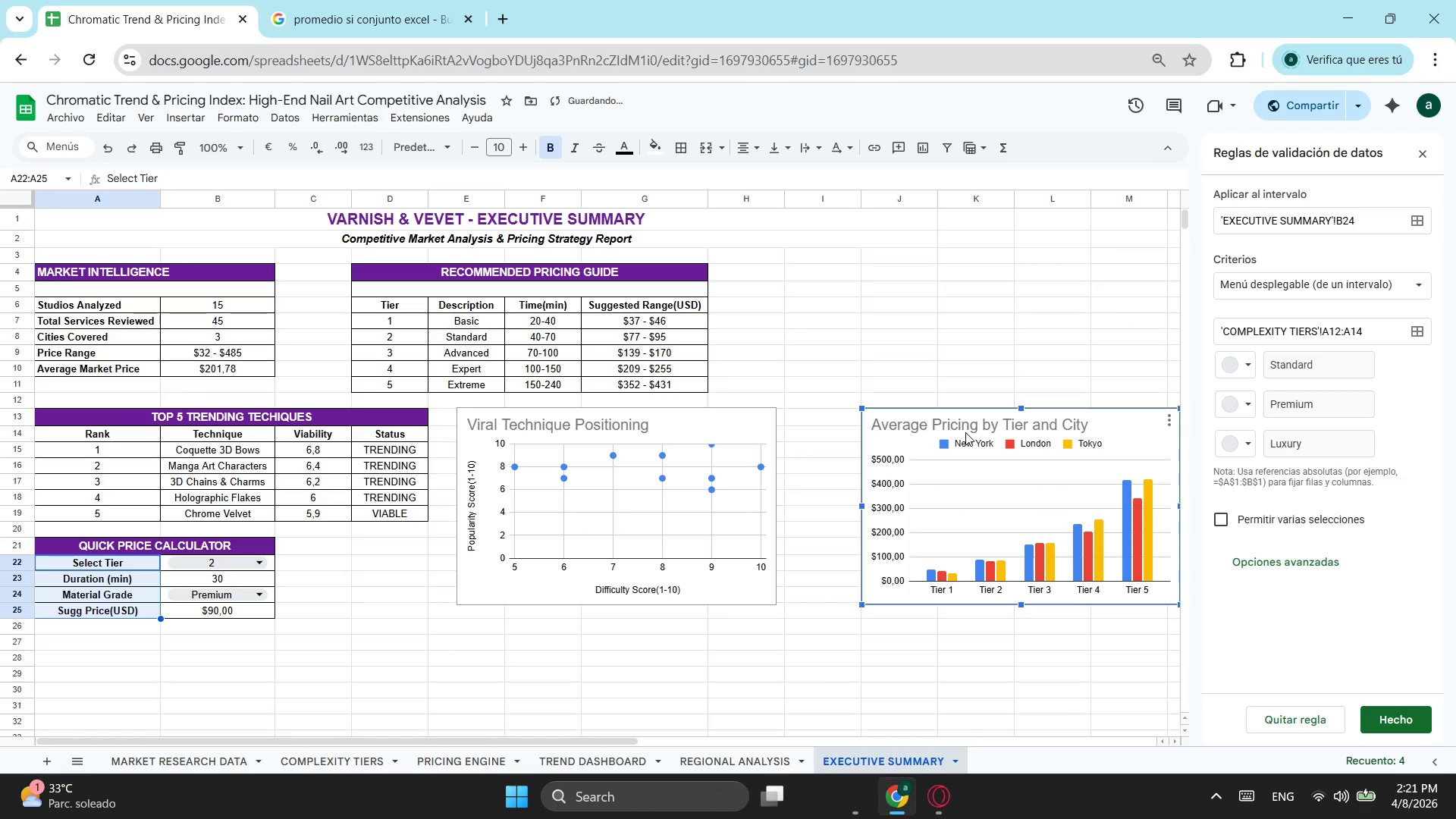 